 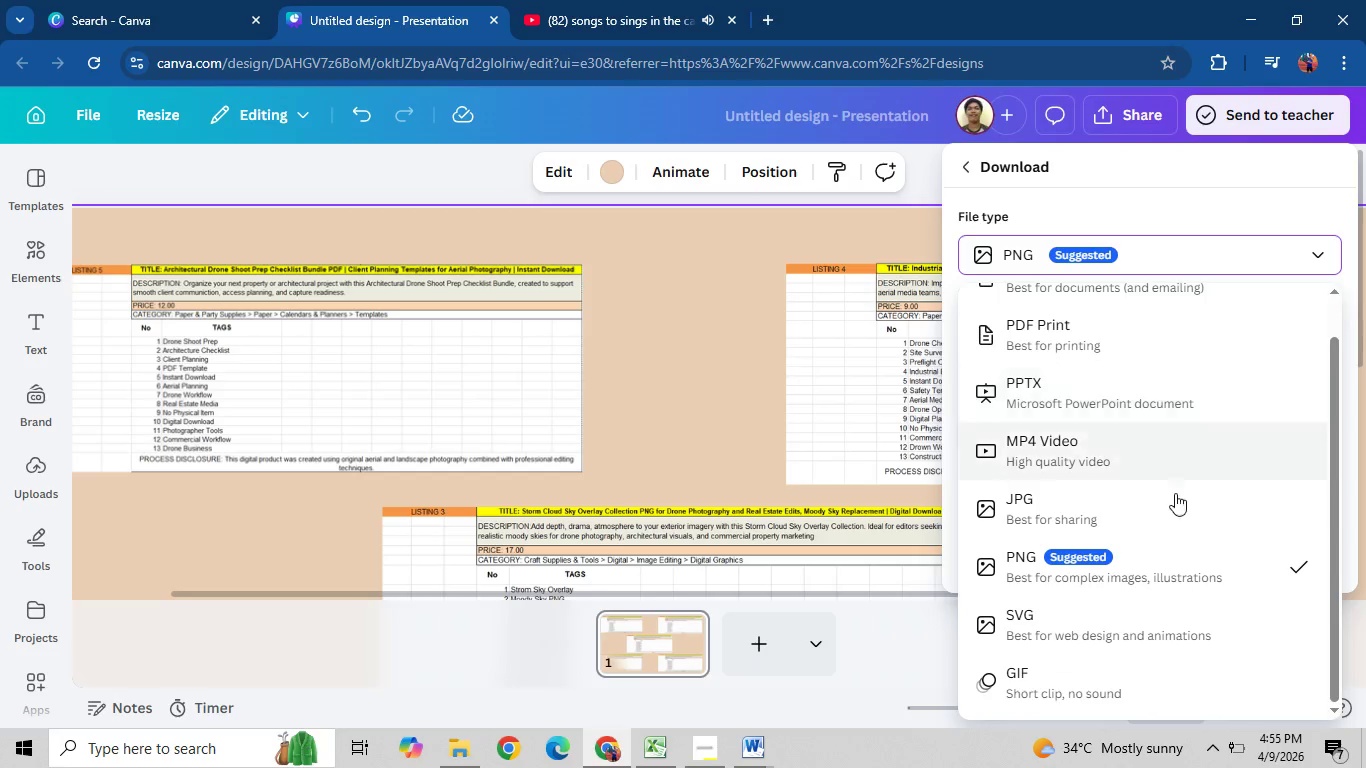 
left_click([1189, 557])
 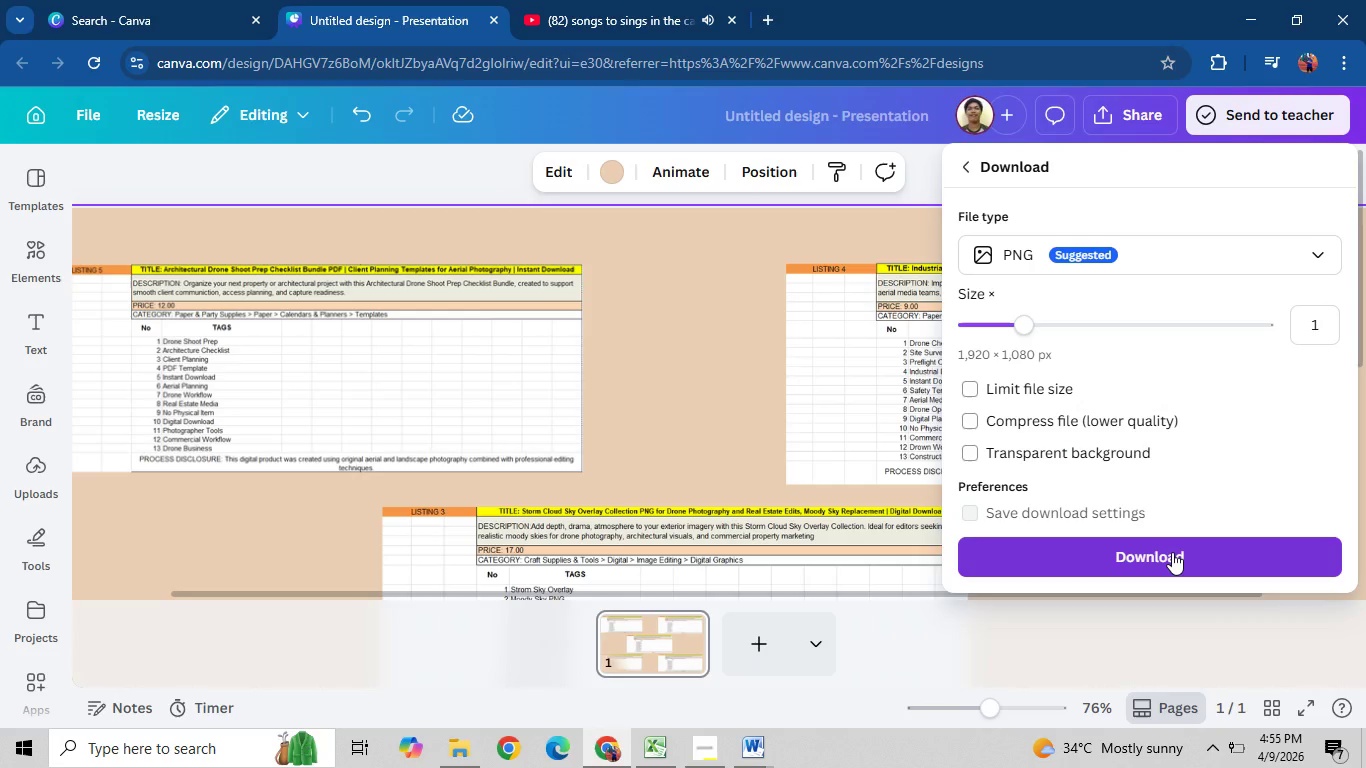 
left_click([1172, 552])
 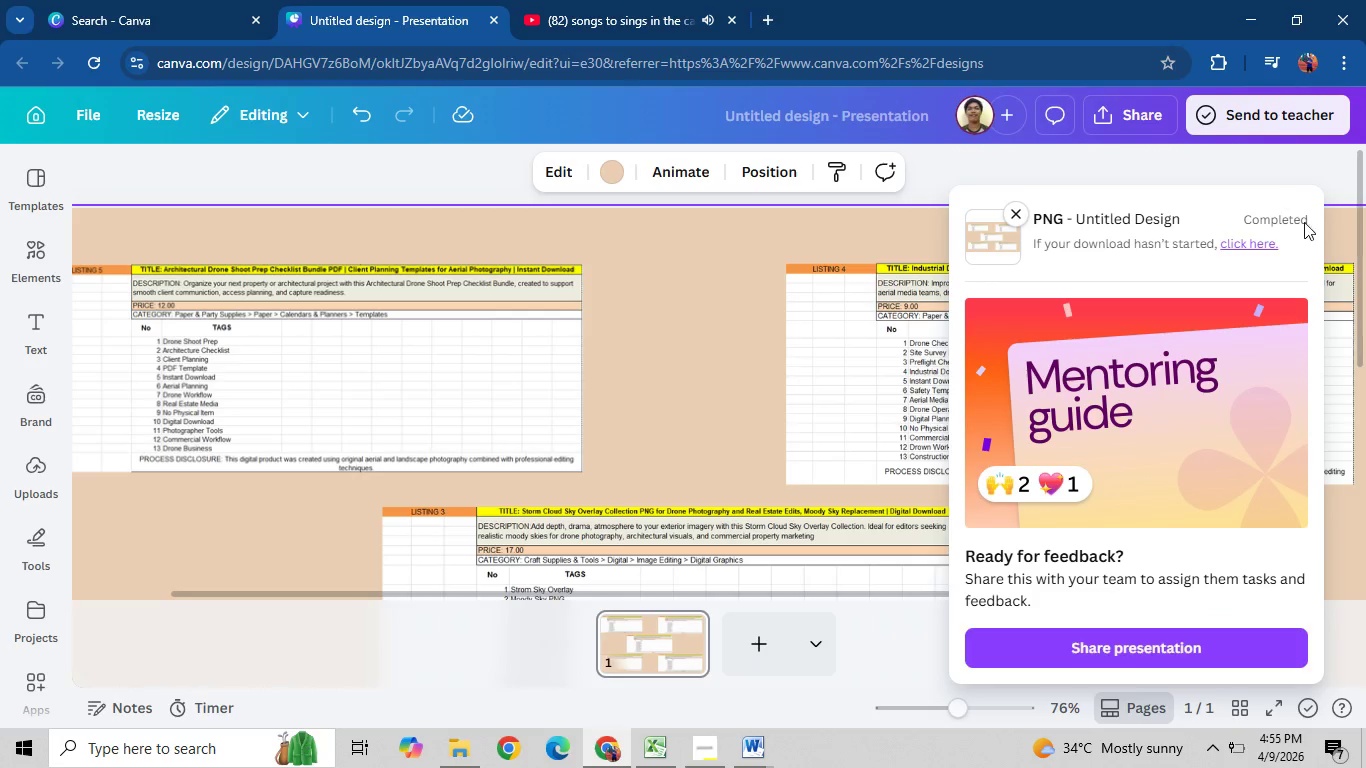 
wait(10.25)
 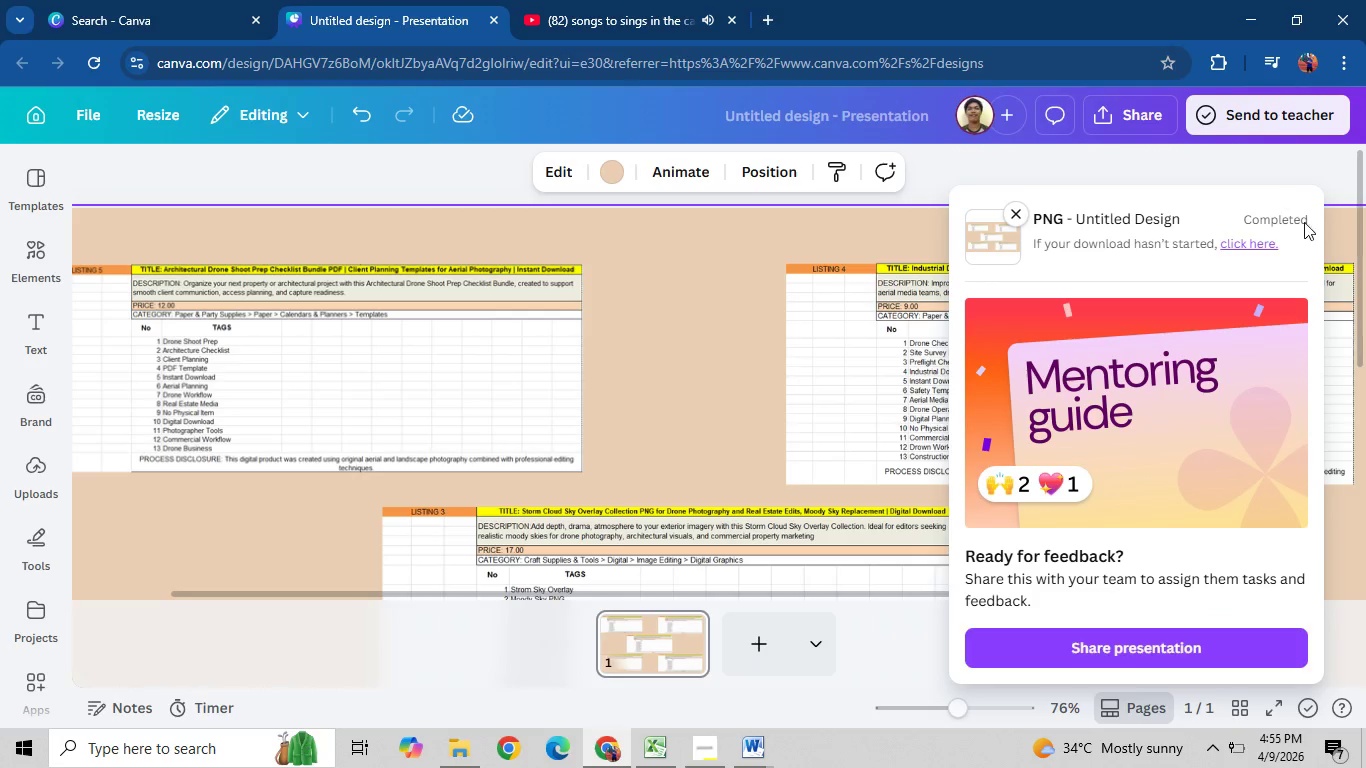 
left_click([585, 658])
 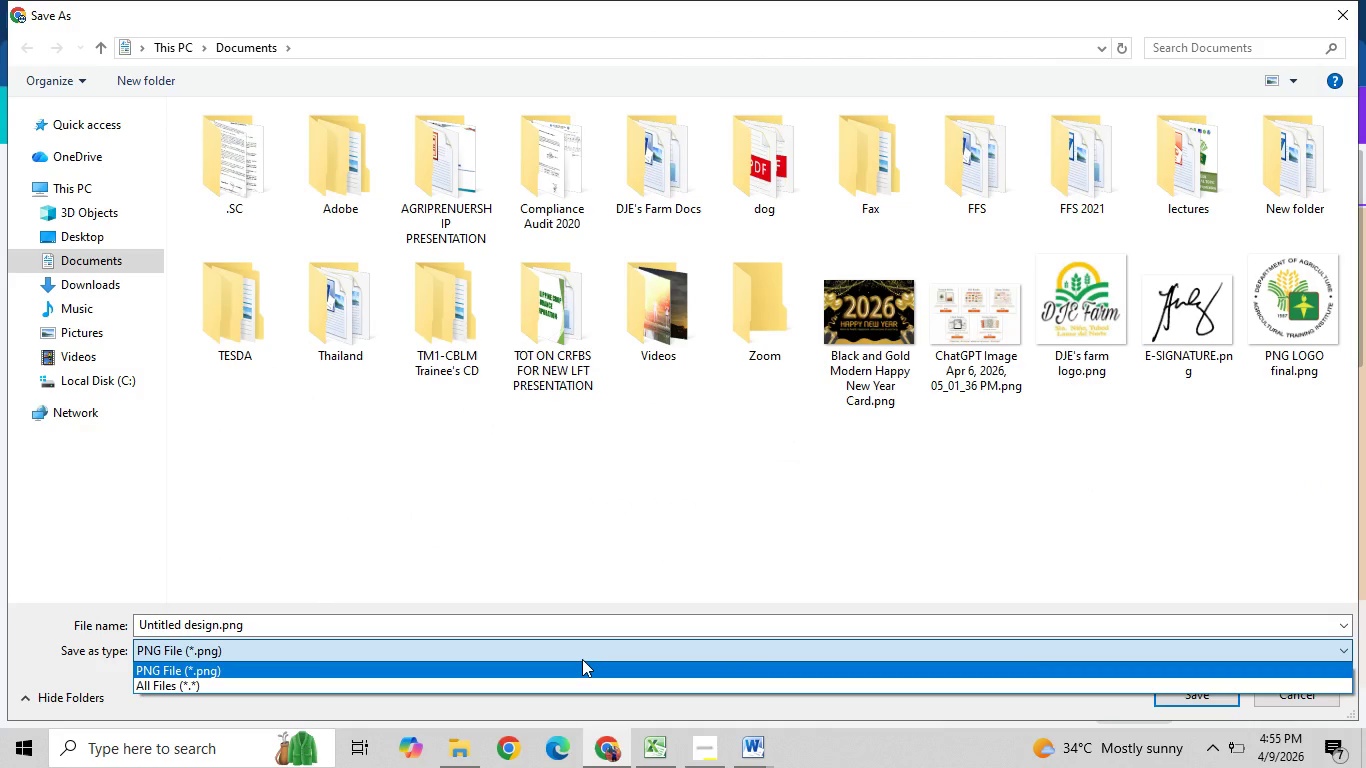 
left_click([582, 659])
 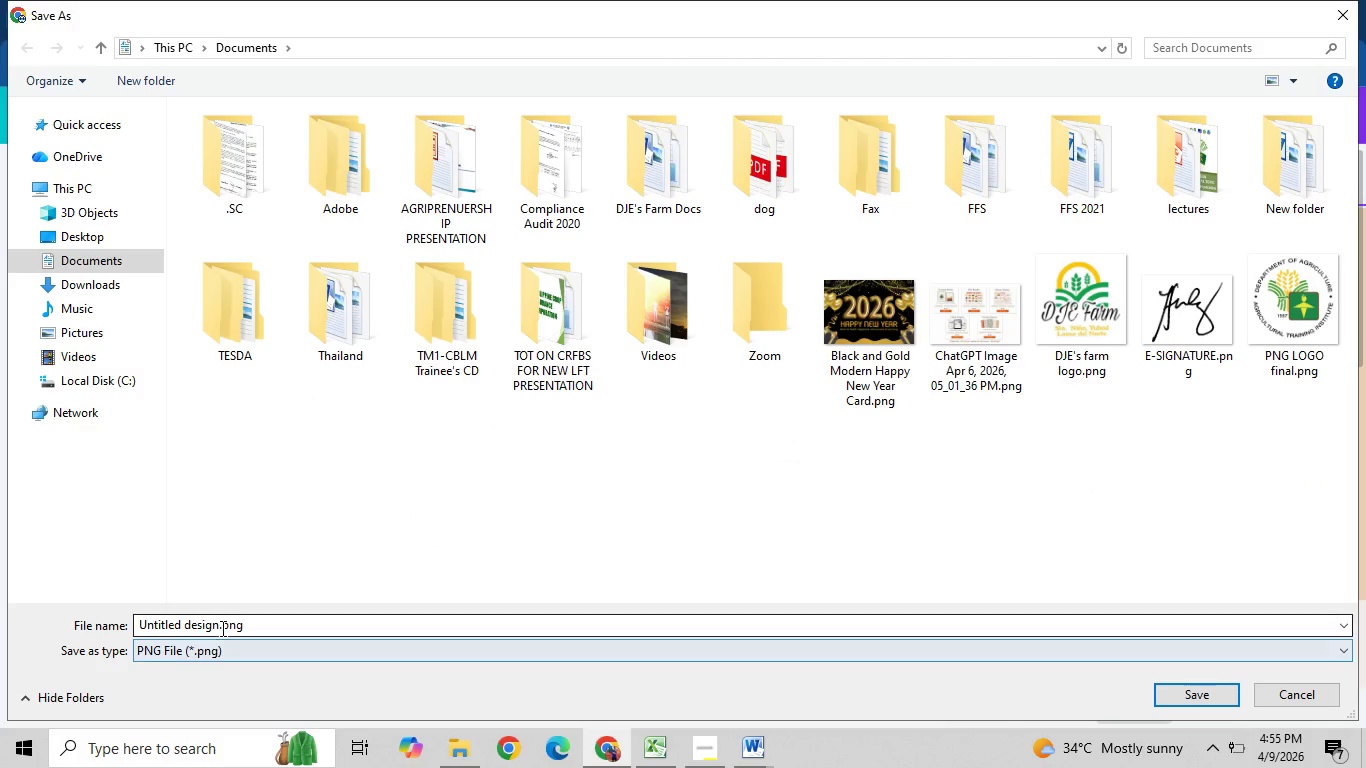 
left_click_drag(start_coordinate=[217, 627], to_coordinate=[189, 633])
 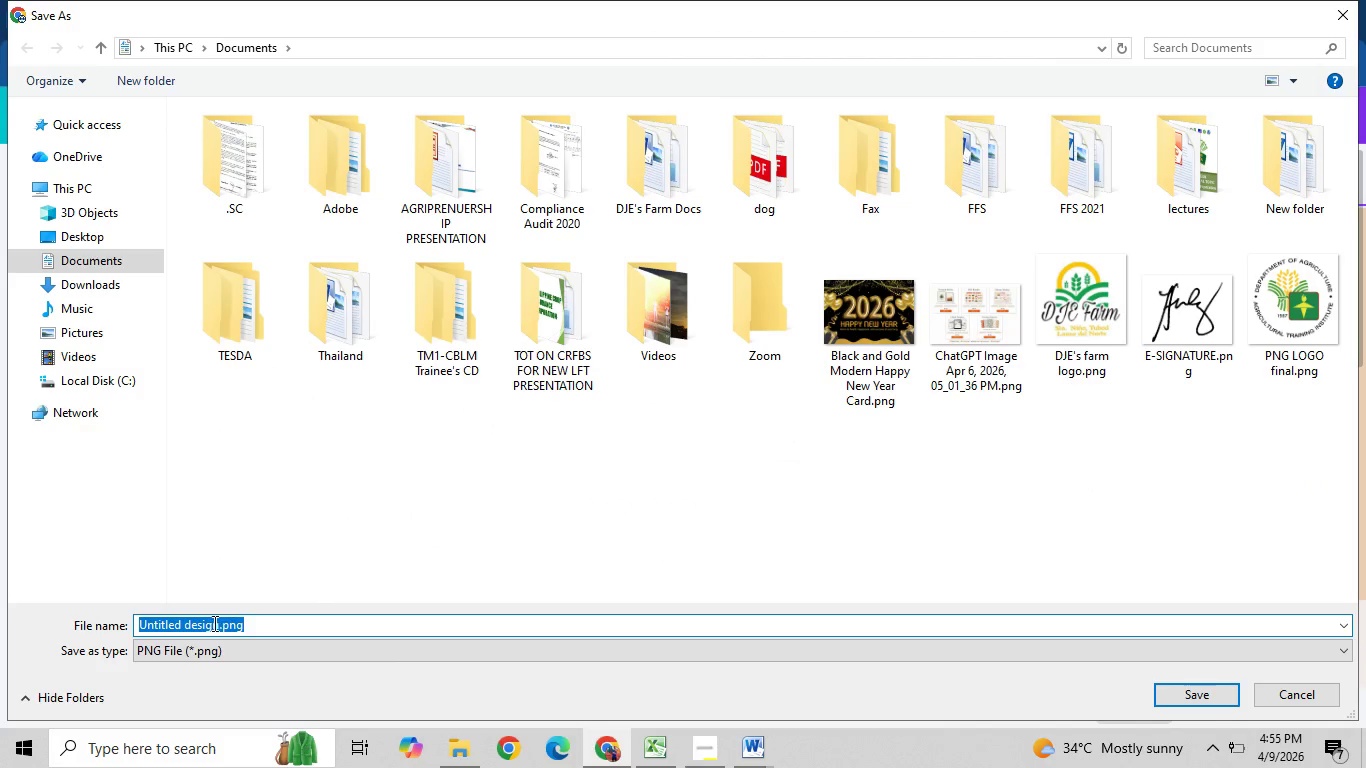 
left_click([215, 622])
 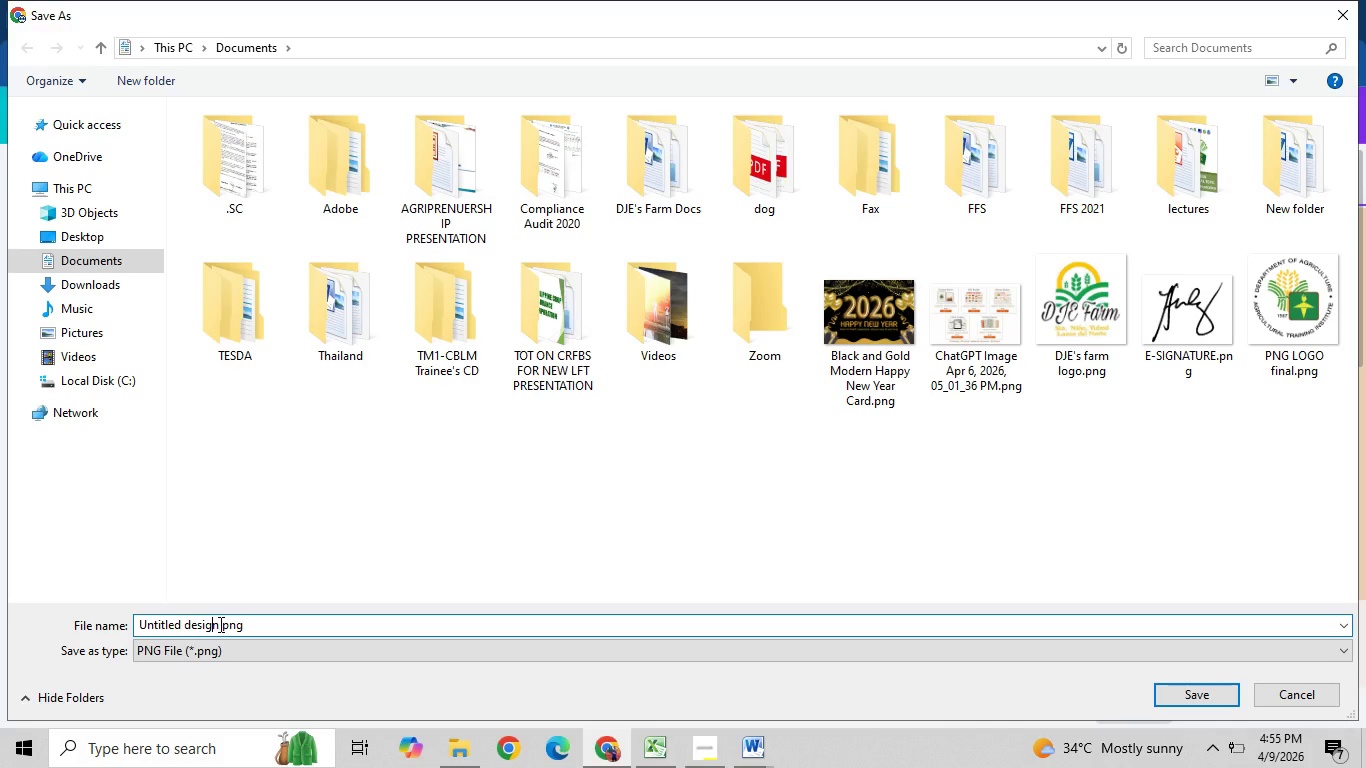 
left_click_drag(start_coordinate=[219, 624], to_coordinate=[110, 630])
 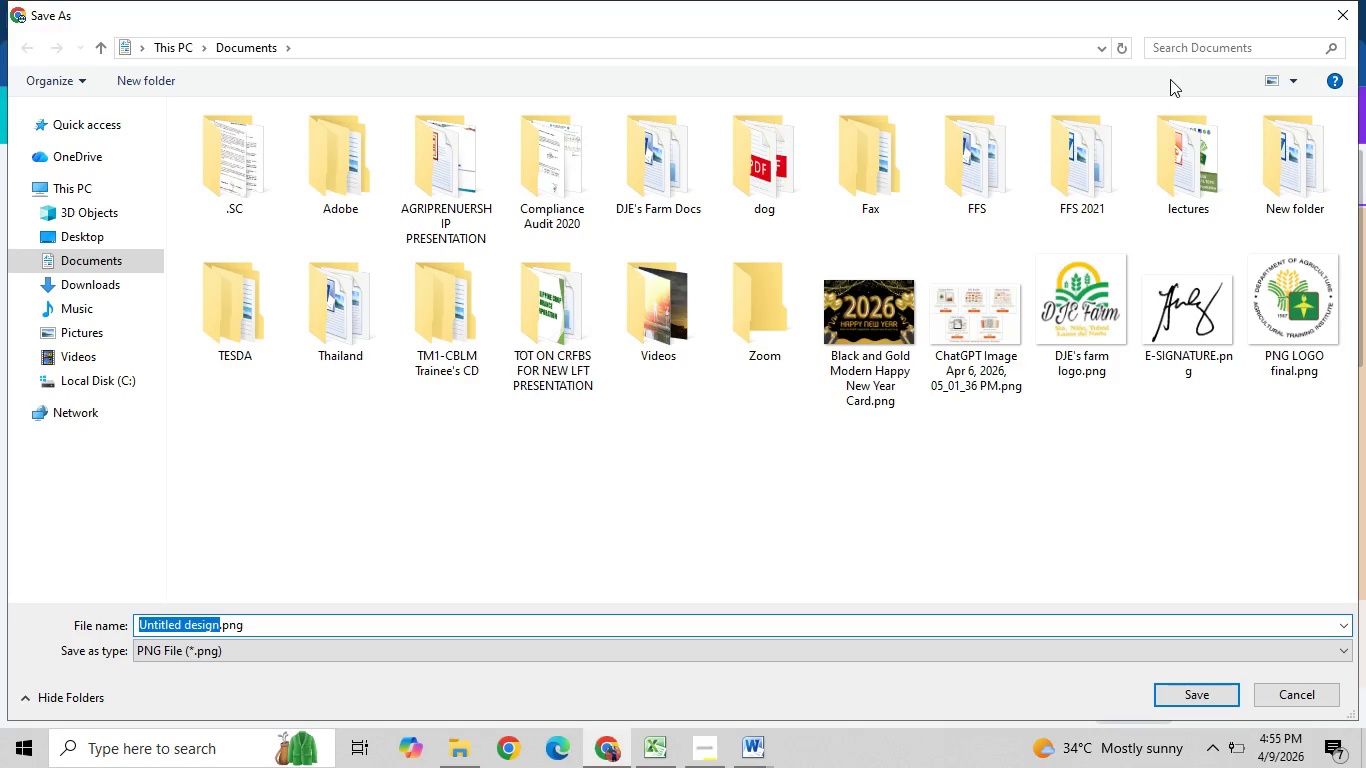 
wait(6.97)
 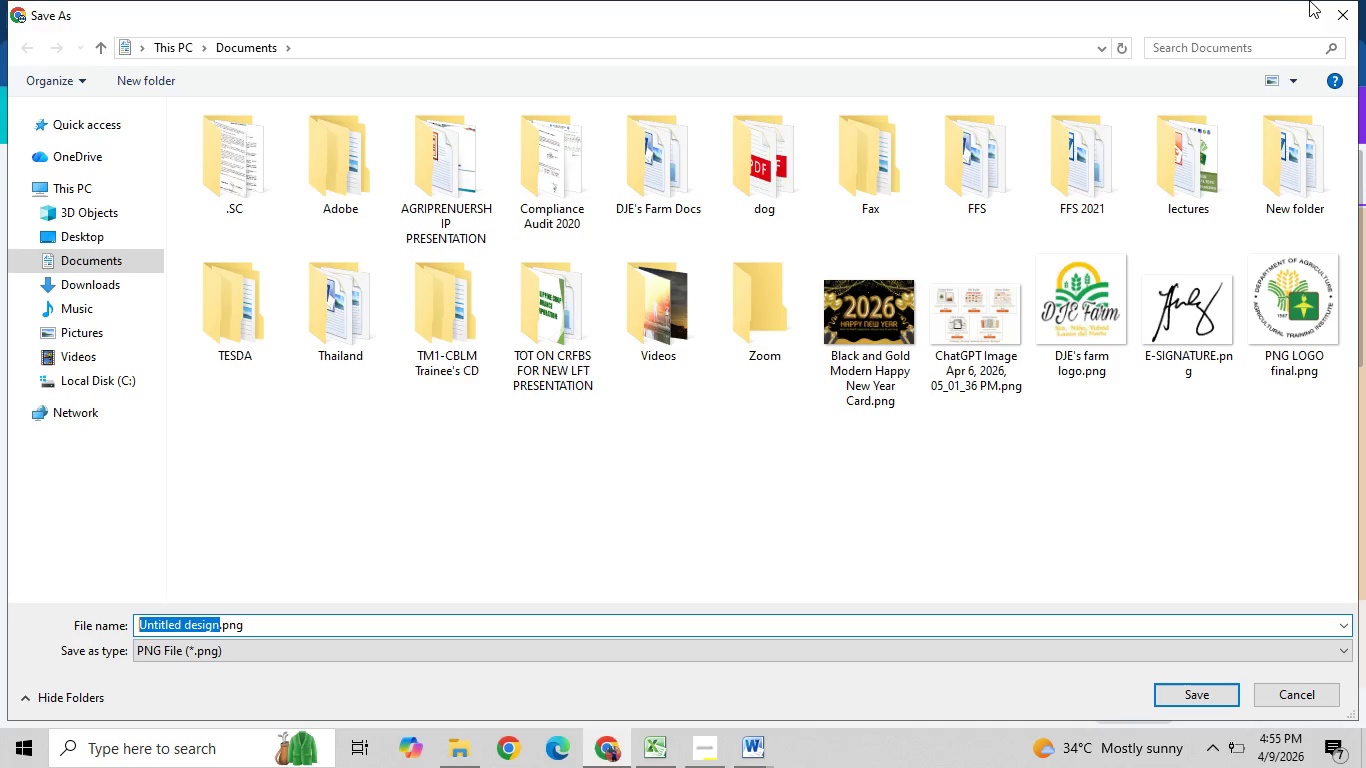 
left_click([1358, 11])
 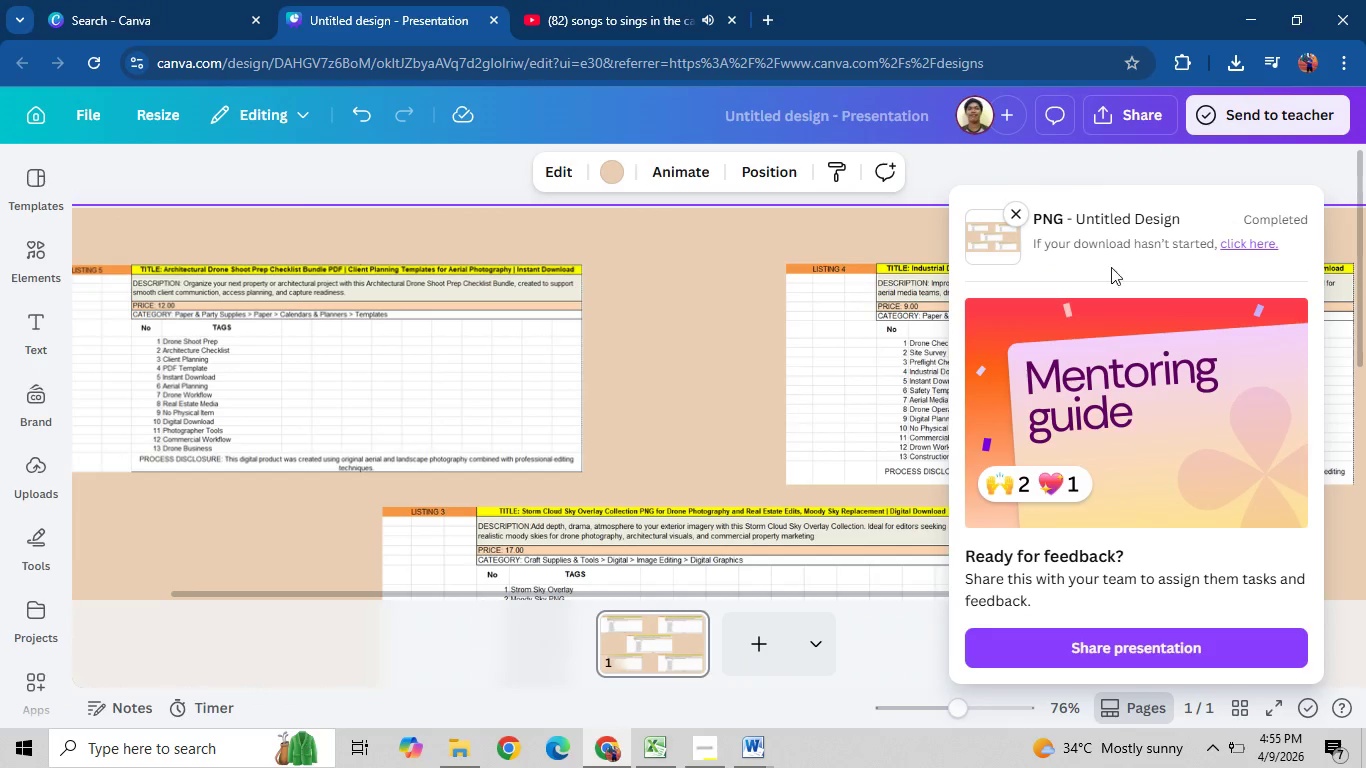 
left_click([678, 391])
 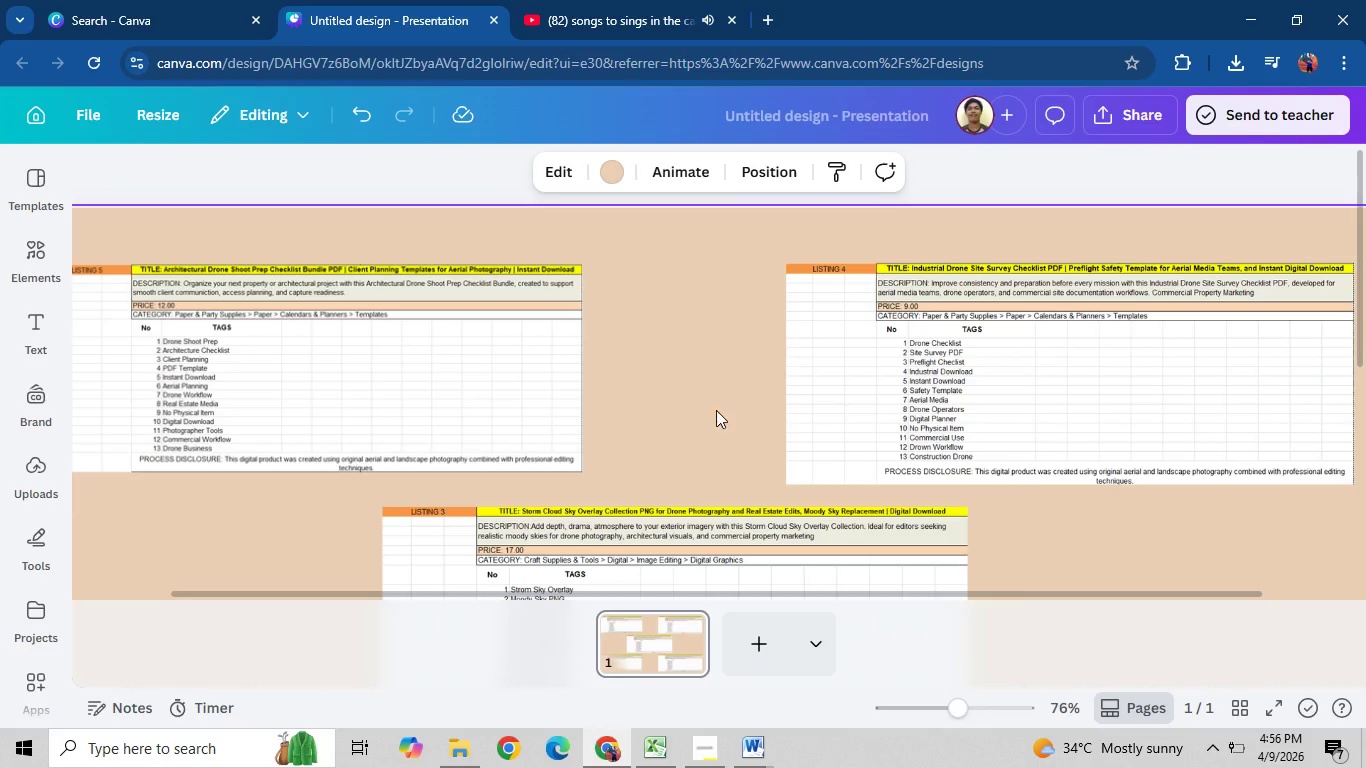 
wait(6.64)
 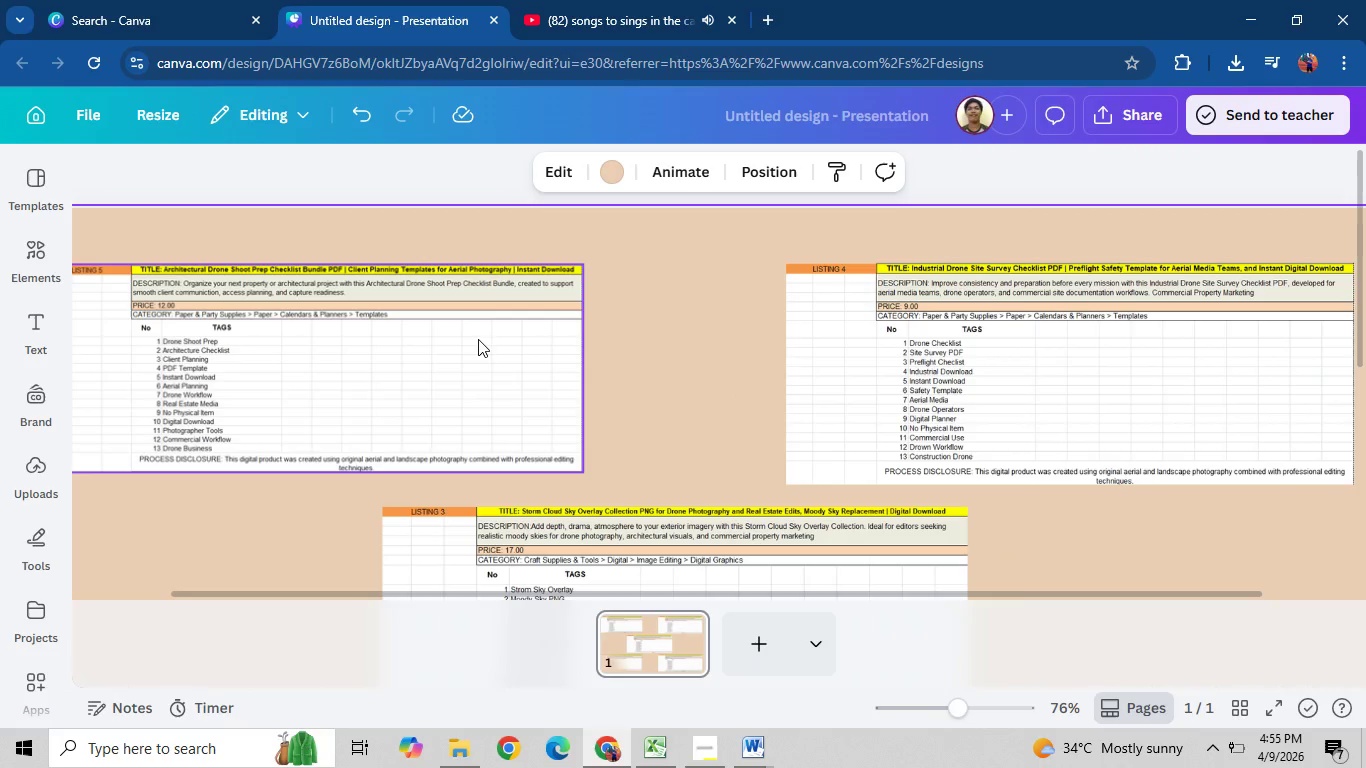 
double_click([923, 712])
 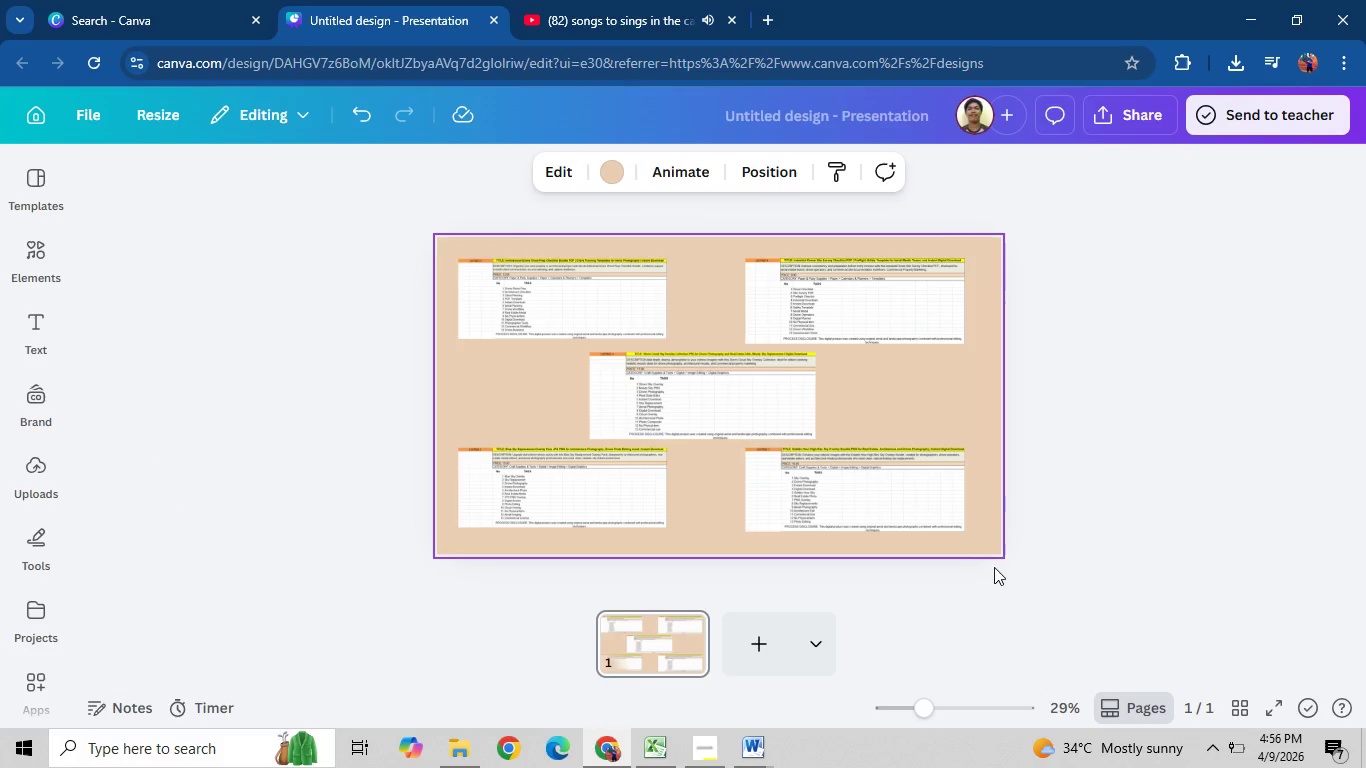 
left_click([1080, 498])
 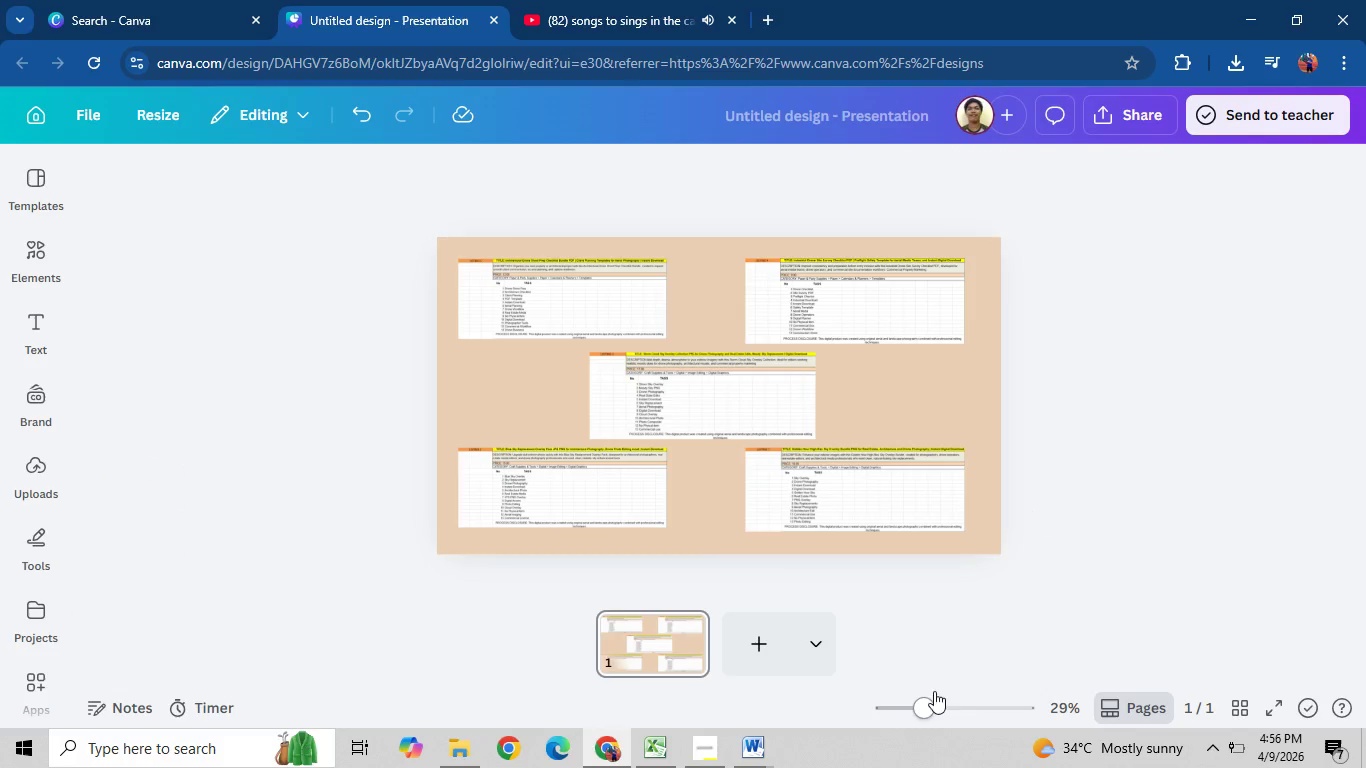 
left_click([935, 702])
 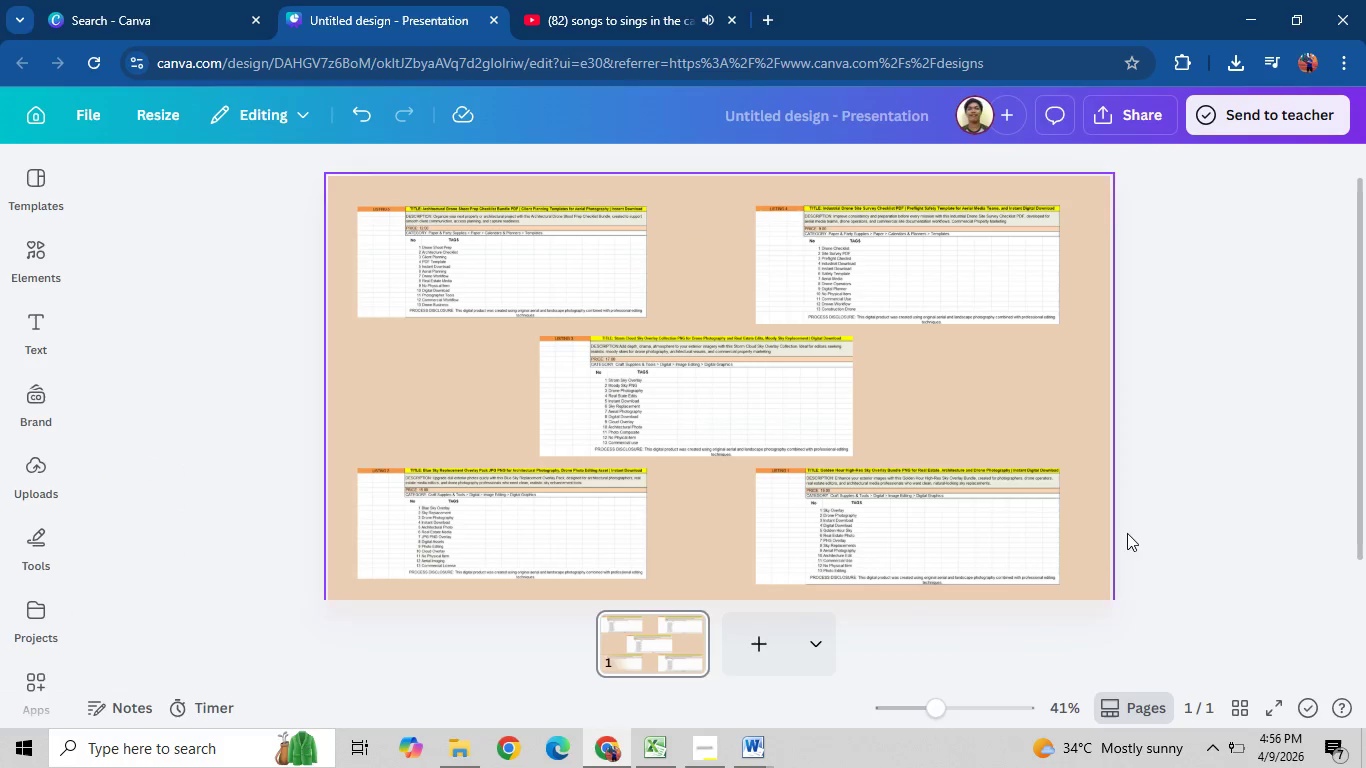 
left_click([1235, 459])
 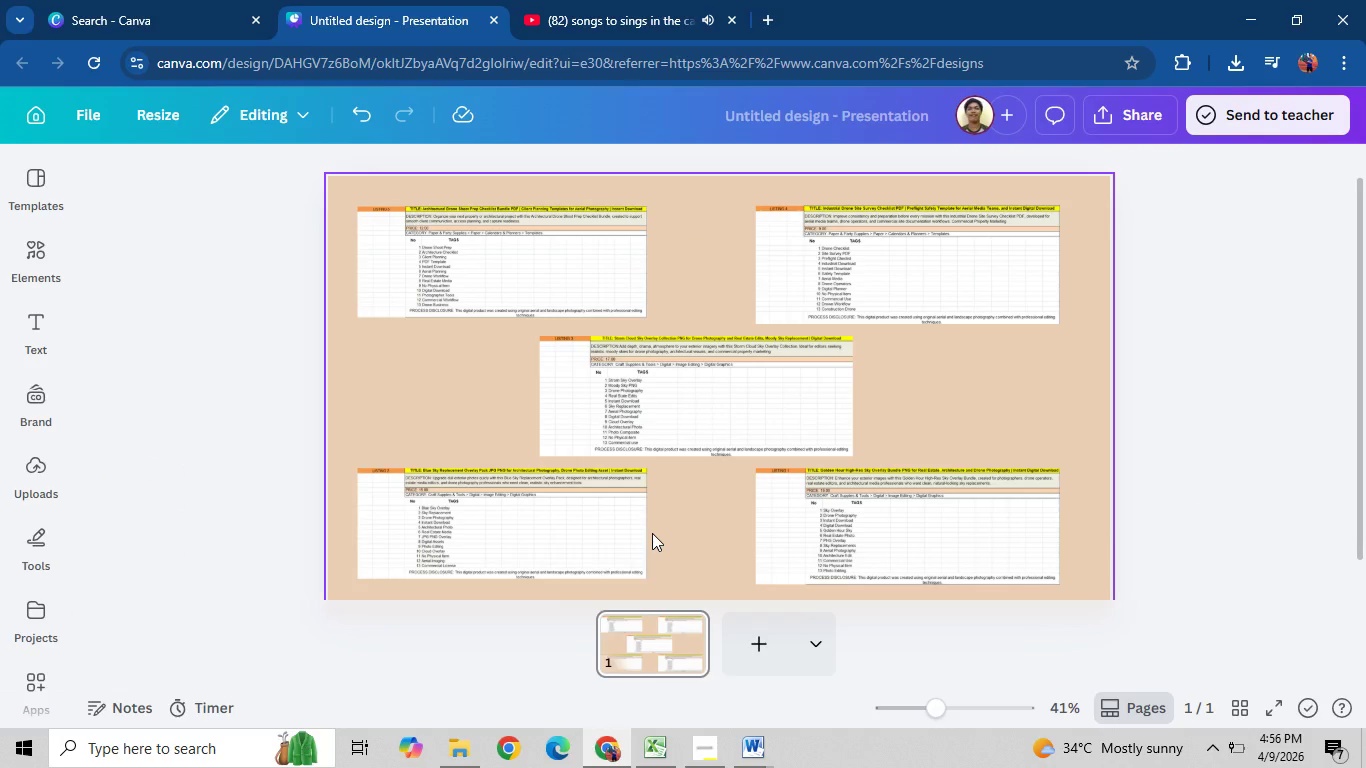 
key(Control+Z)
 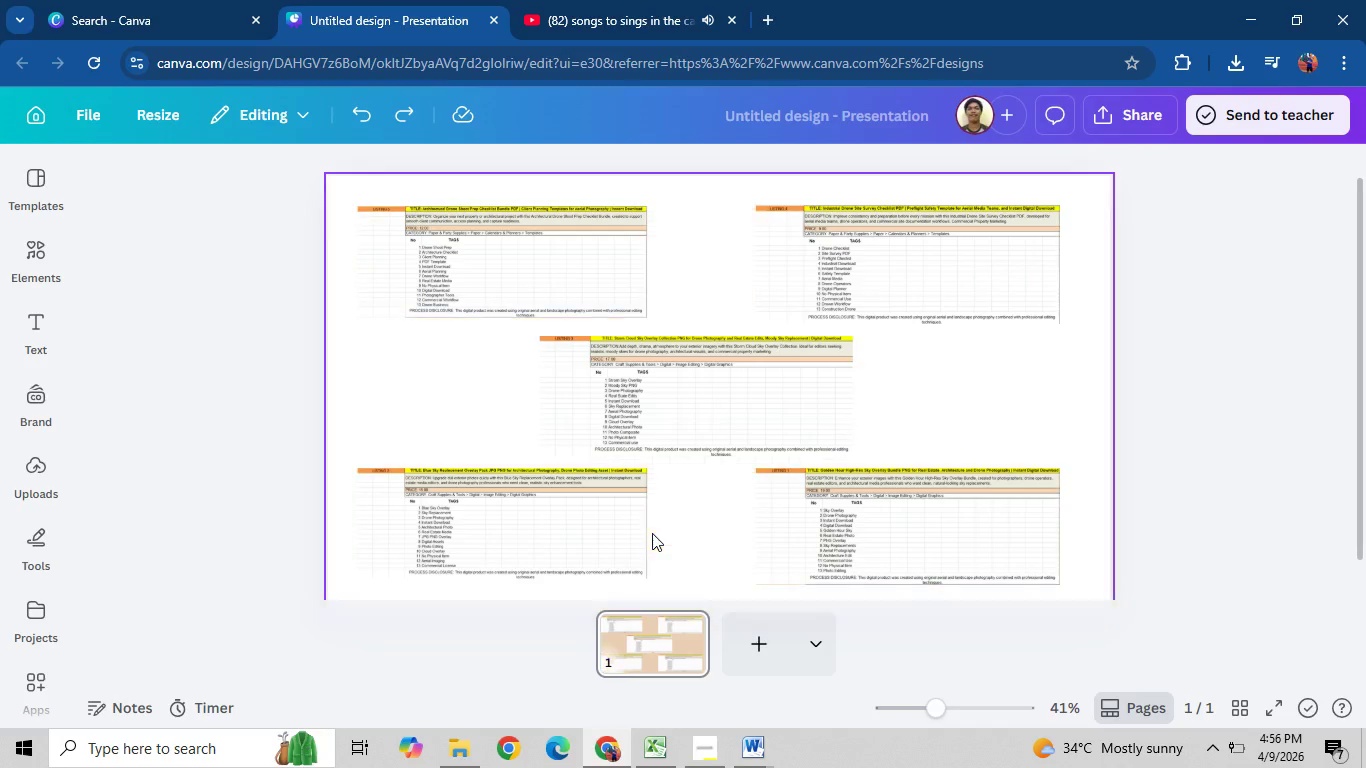 
key(Control+Z)
 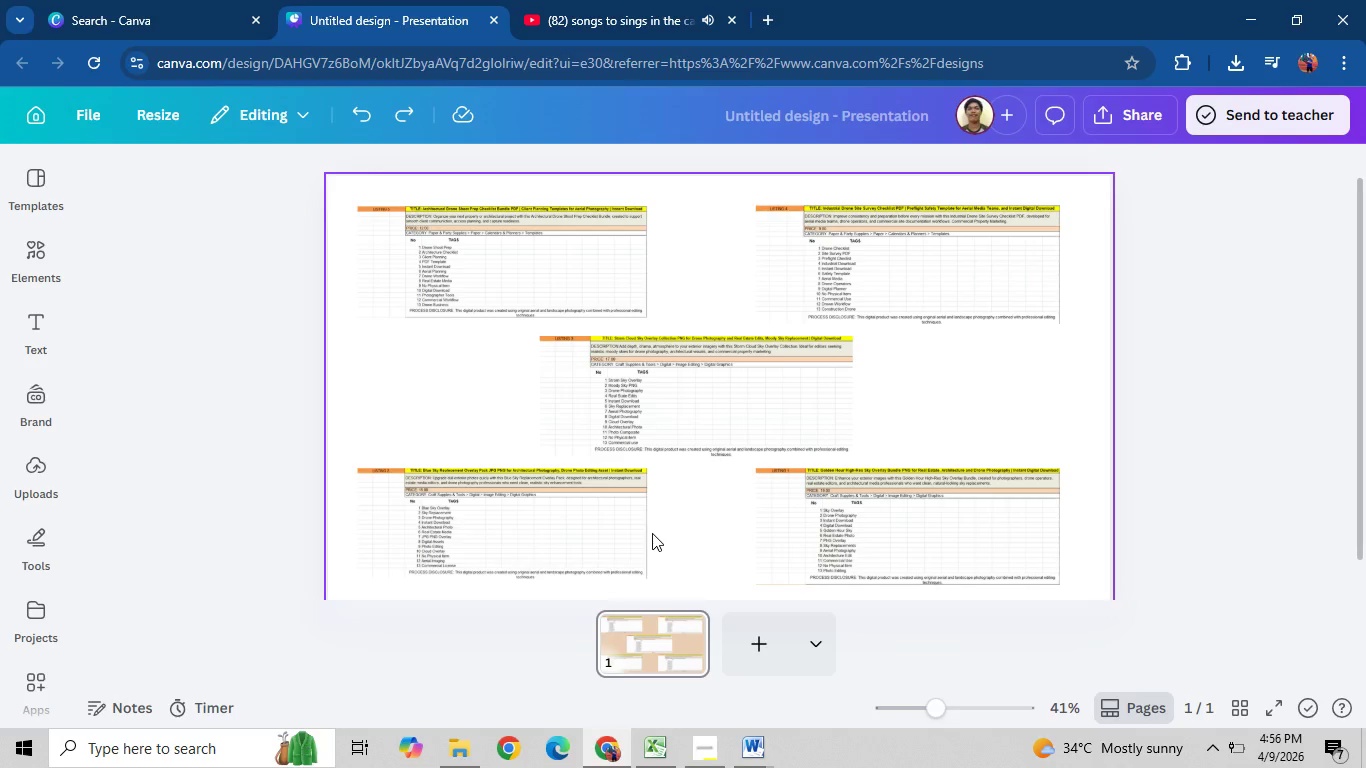 
key(Control+Z)
 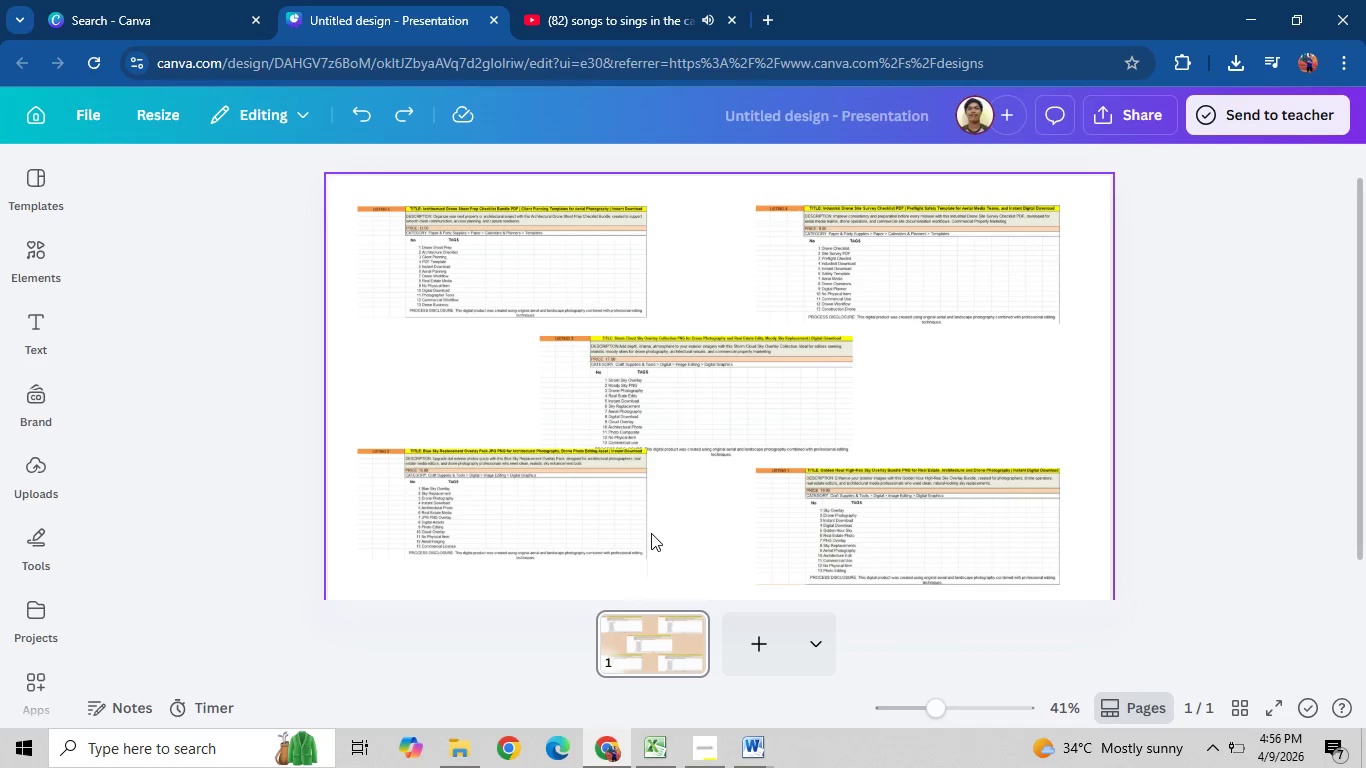 
key(Control+Z)
 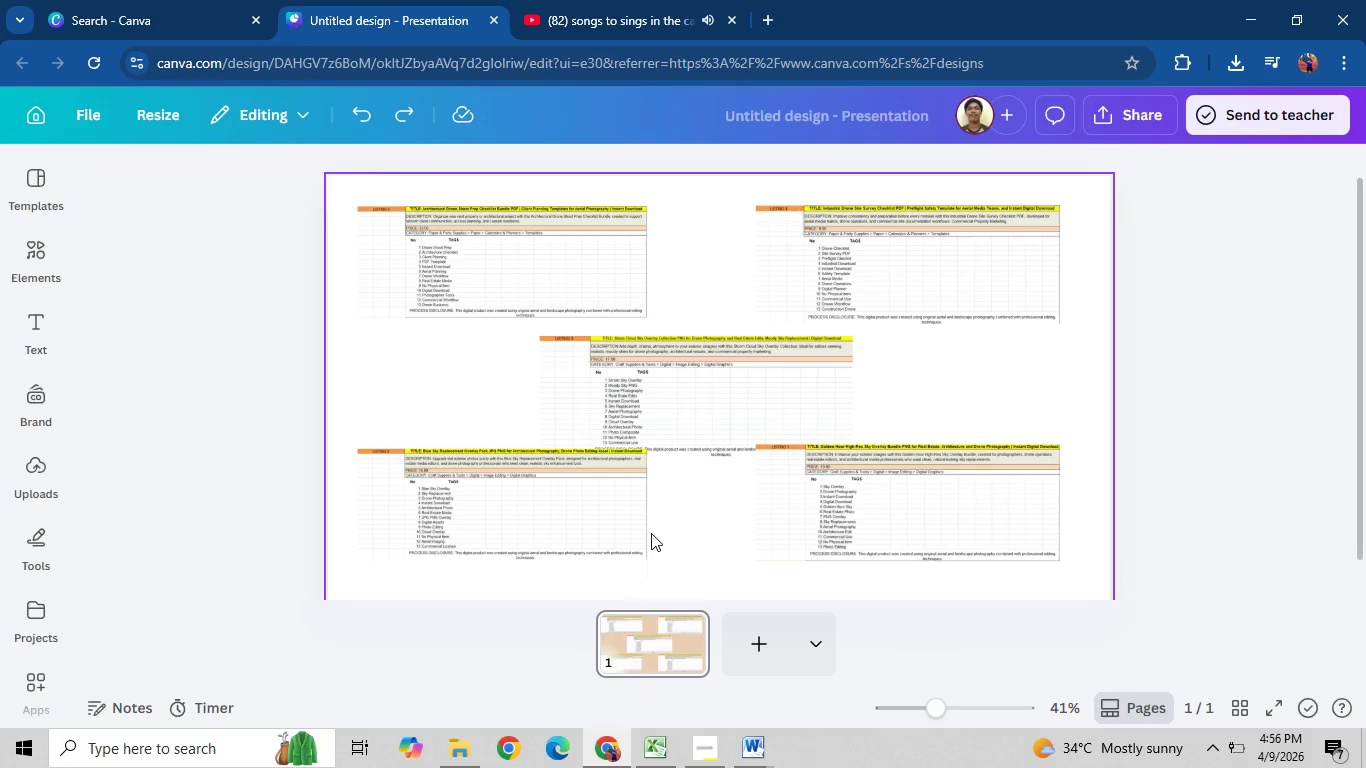 
key(Control+Z)
 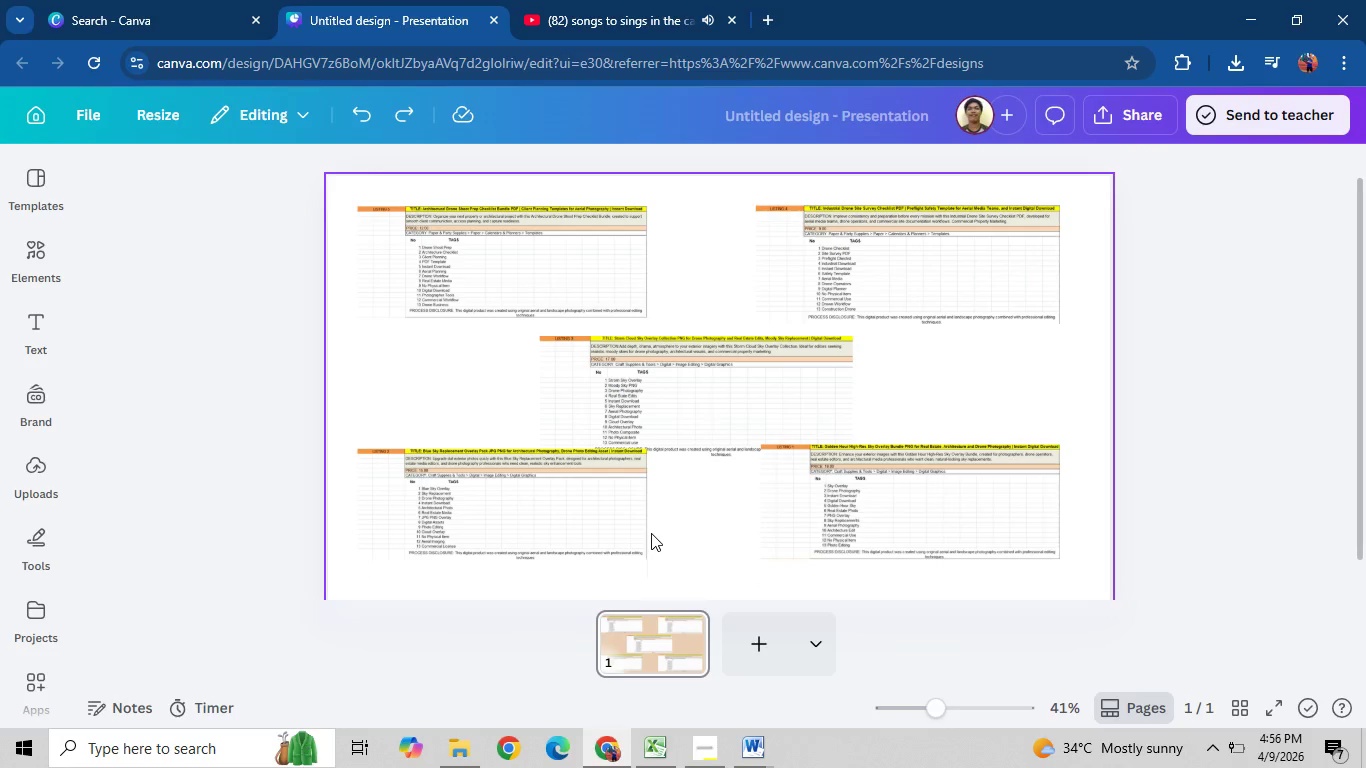 
key(Control+Z)
 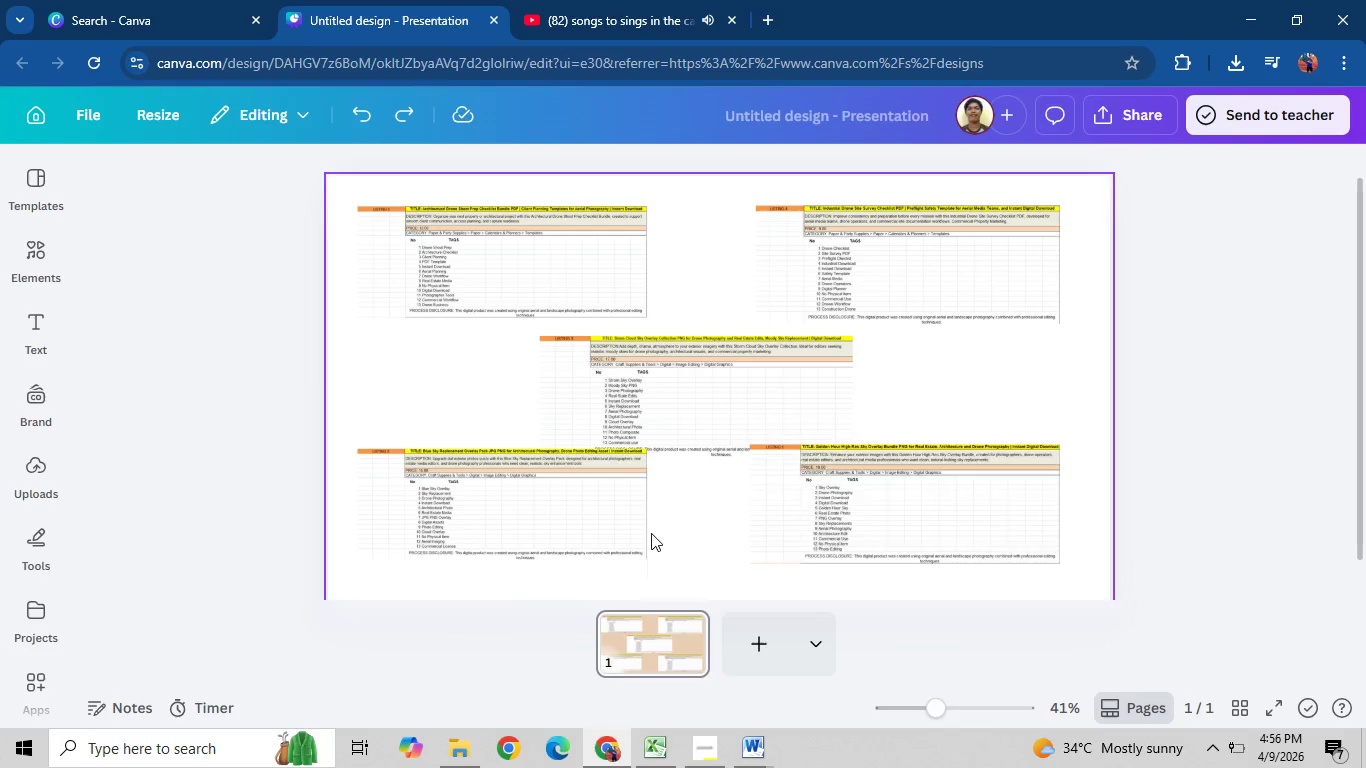 
key(Control+Z)
 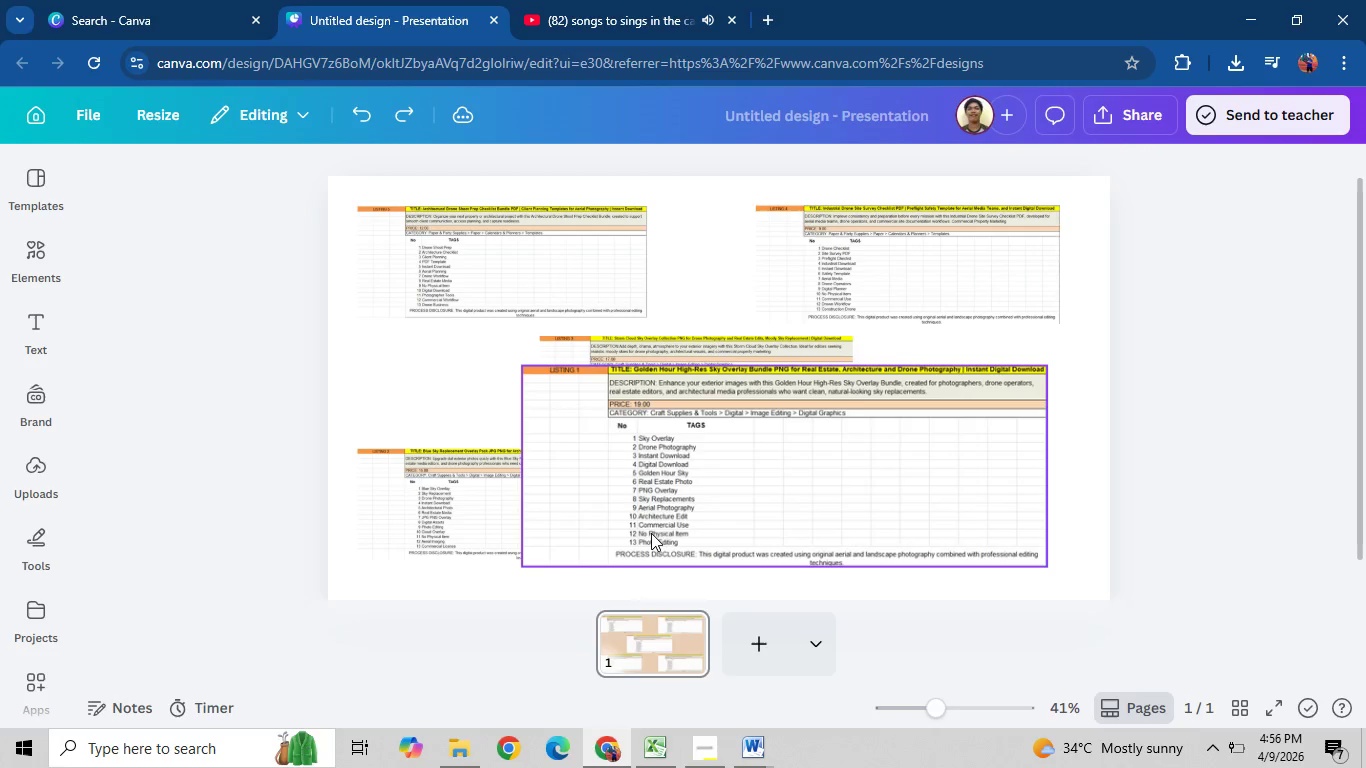 
hold_key(key=Z, duration=1.05)
 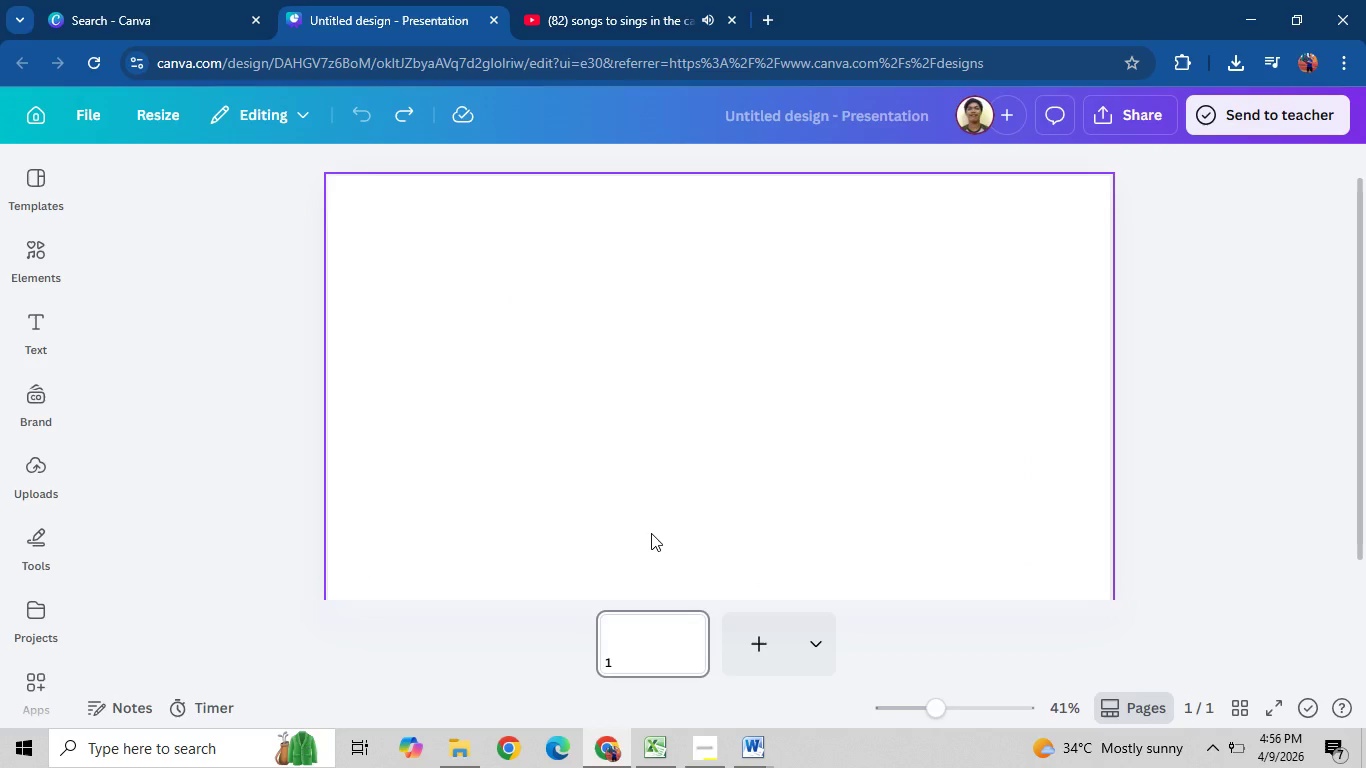 
key(Control+Y)
 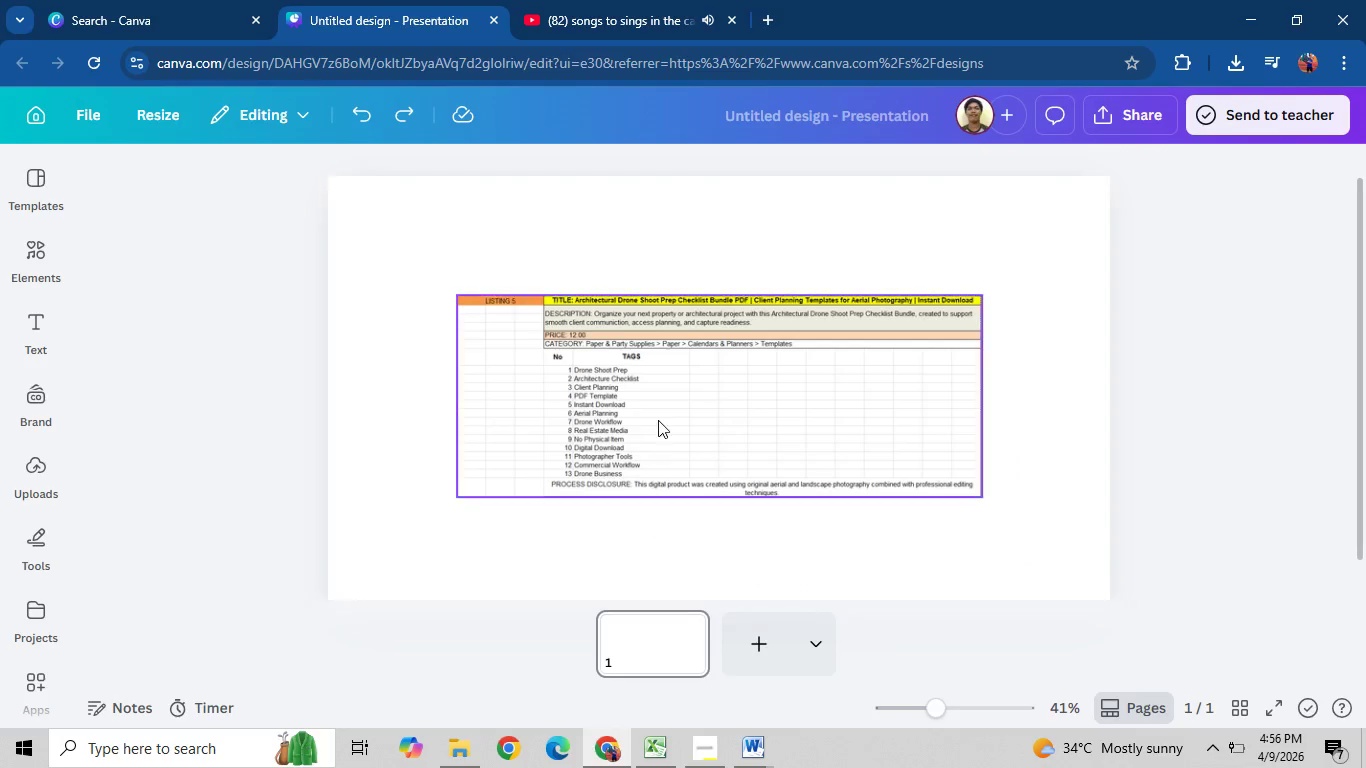 
left_click([658, 417])
 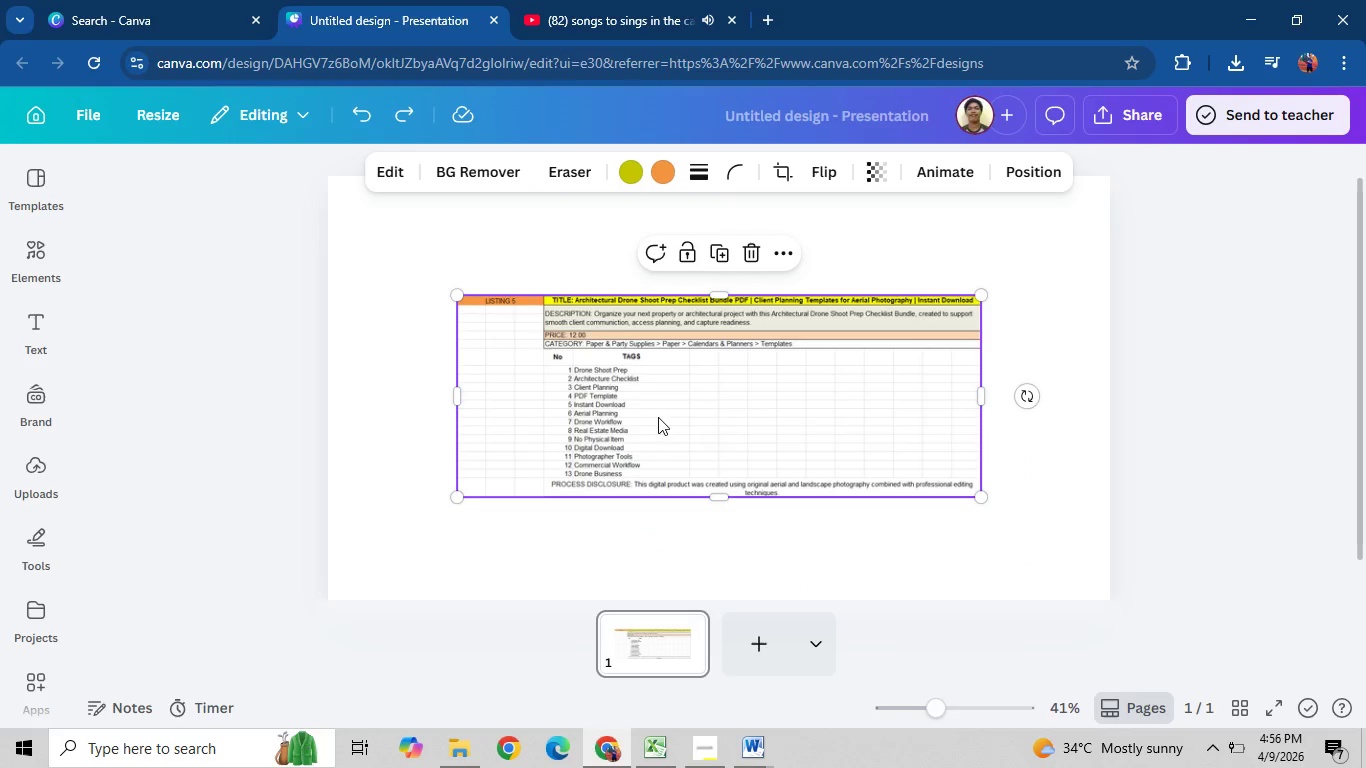 
left_click_drag(start_coordinate=[658, 417], to_coordinate=[547, 320])
 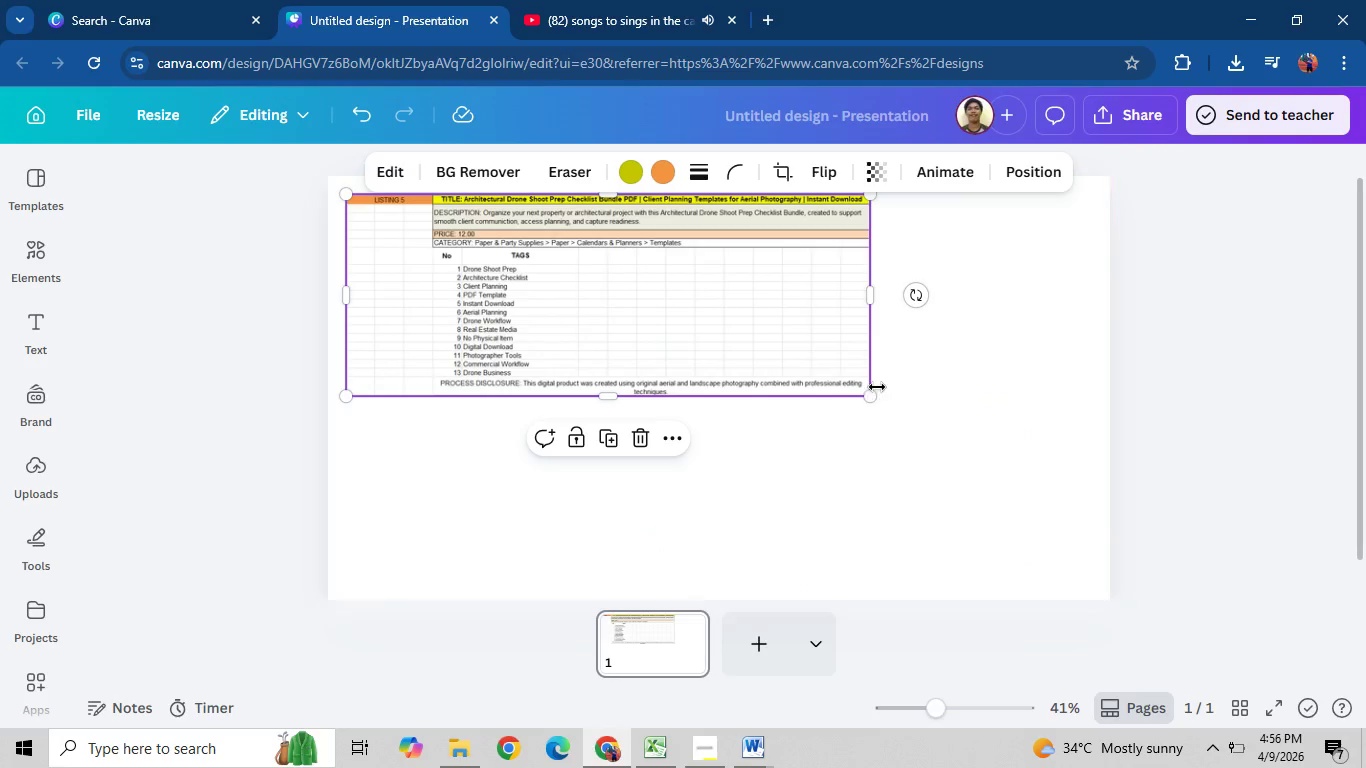 
left_click_drag(start_coordinate=[875, 393], to_coordinate=[1047, 542])
 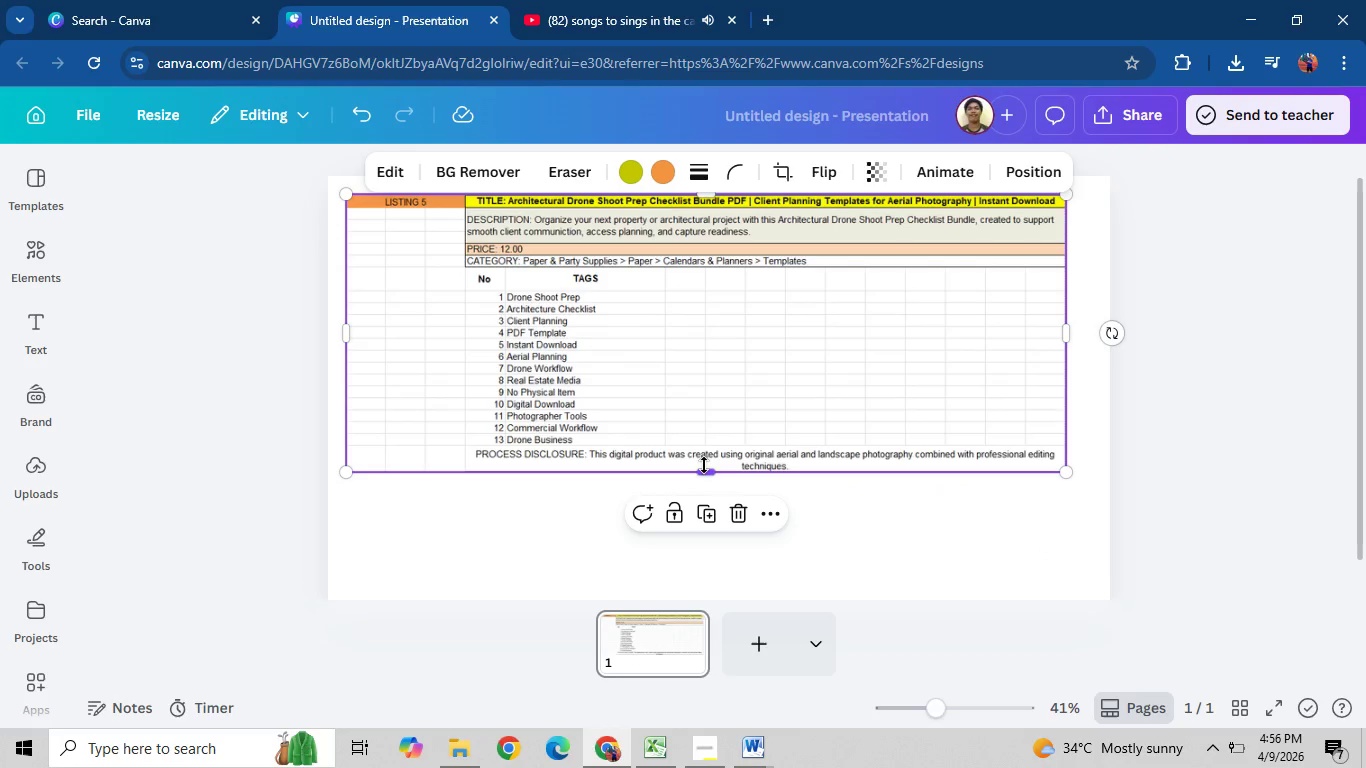 
left_click_drag(start_coordinate=[704, 472], to_coordinate=[685, 472])
 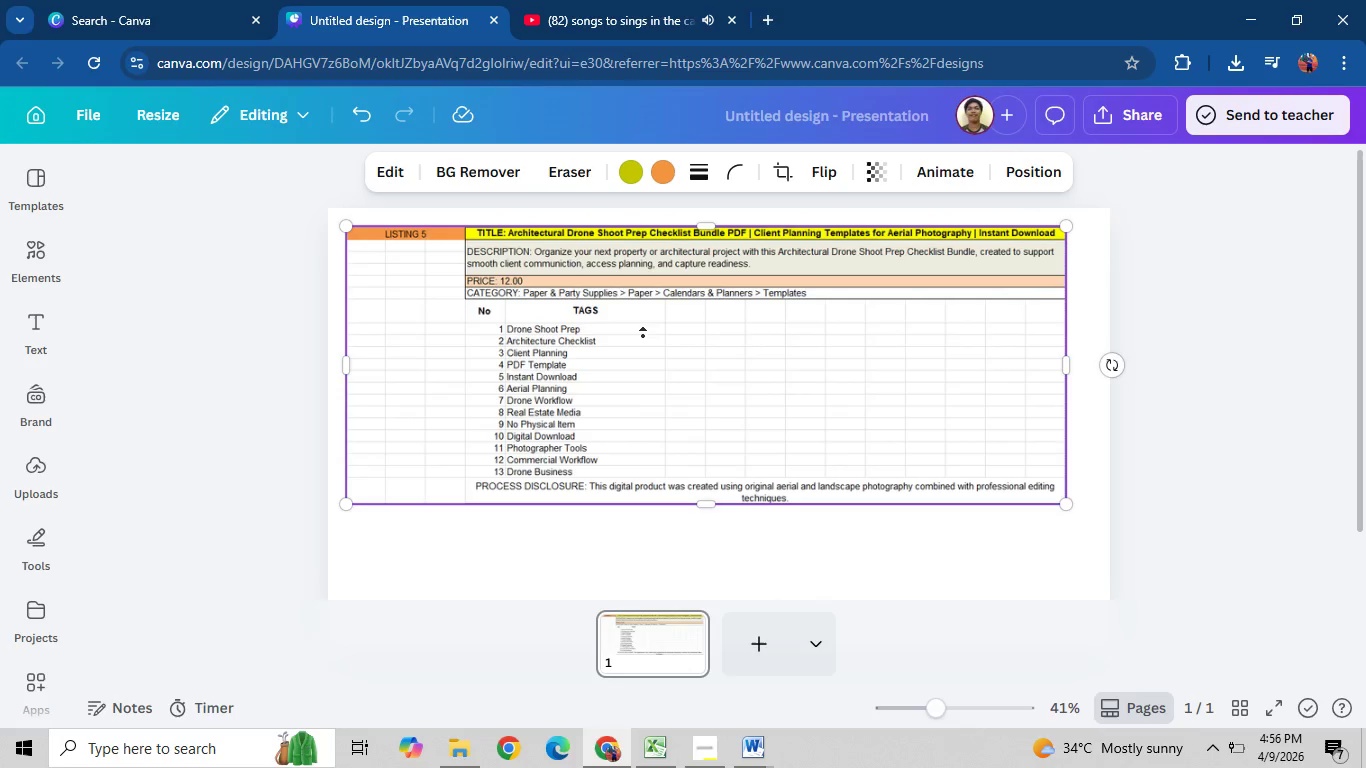 
middle_click([685, 472])
 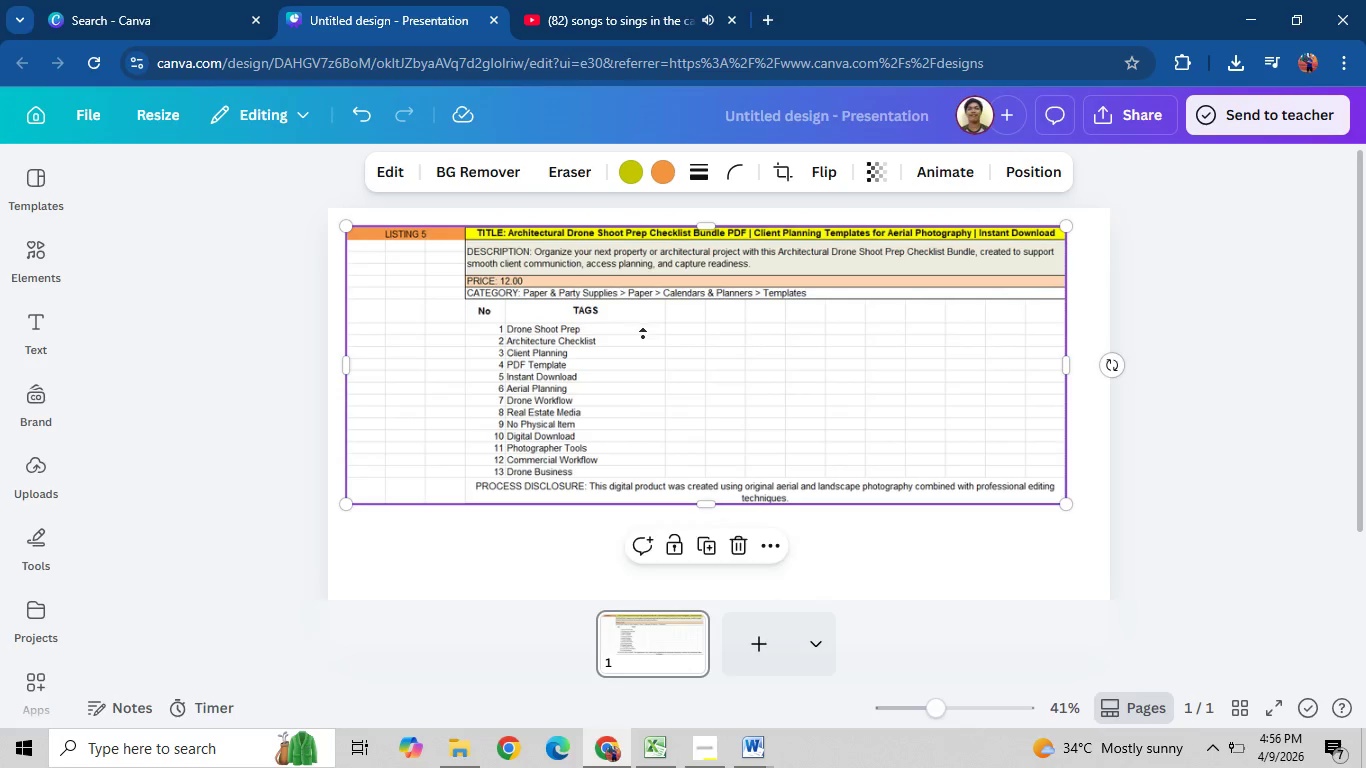 
left_click_drag(start_coordinate=[652, 361], to_coordinate=[667, 408])
 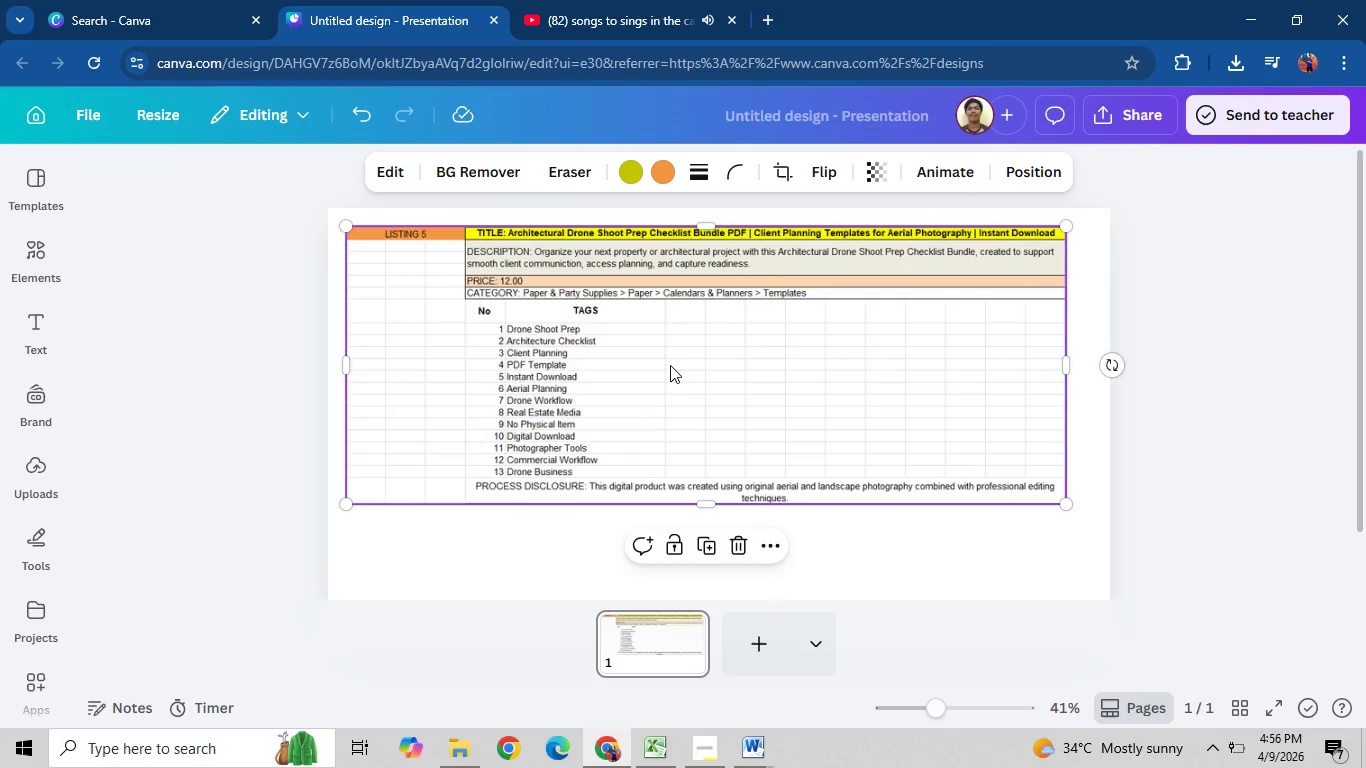 
left_click_drag(start_coordinate=[670, 363], to_coordinate=[680, 413])
 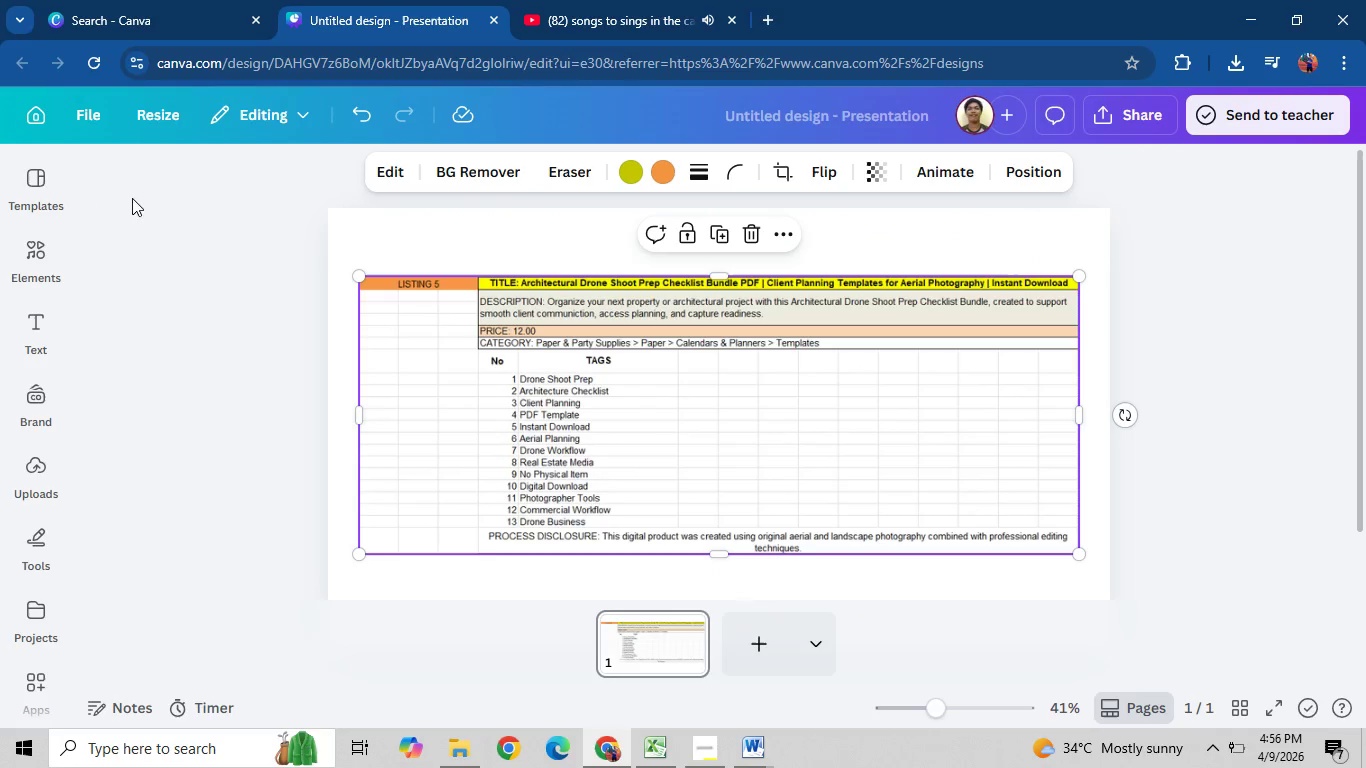 
left_click([47, 197])
 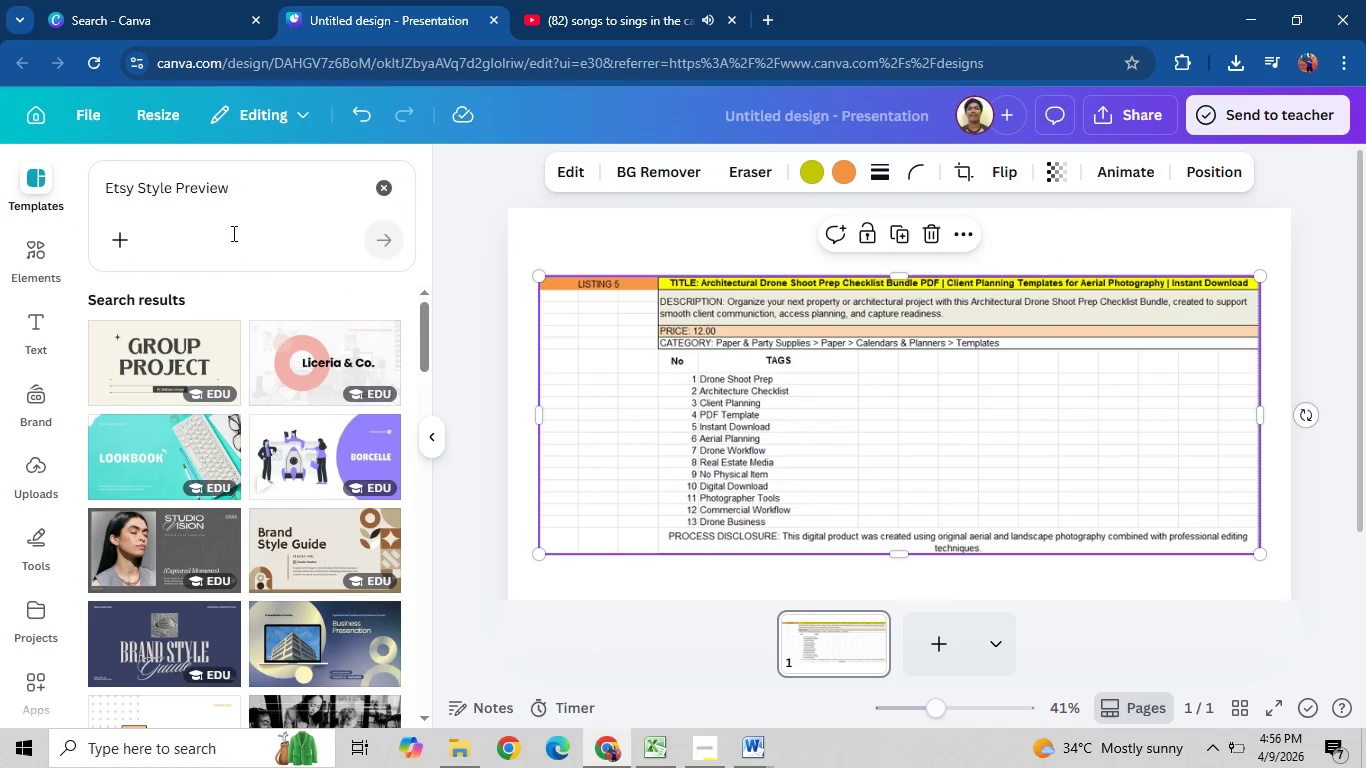 
left_click_drag(start_coordinate=[252, 190], to_coordinate=[76, 199])
 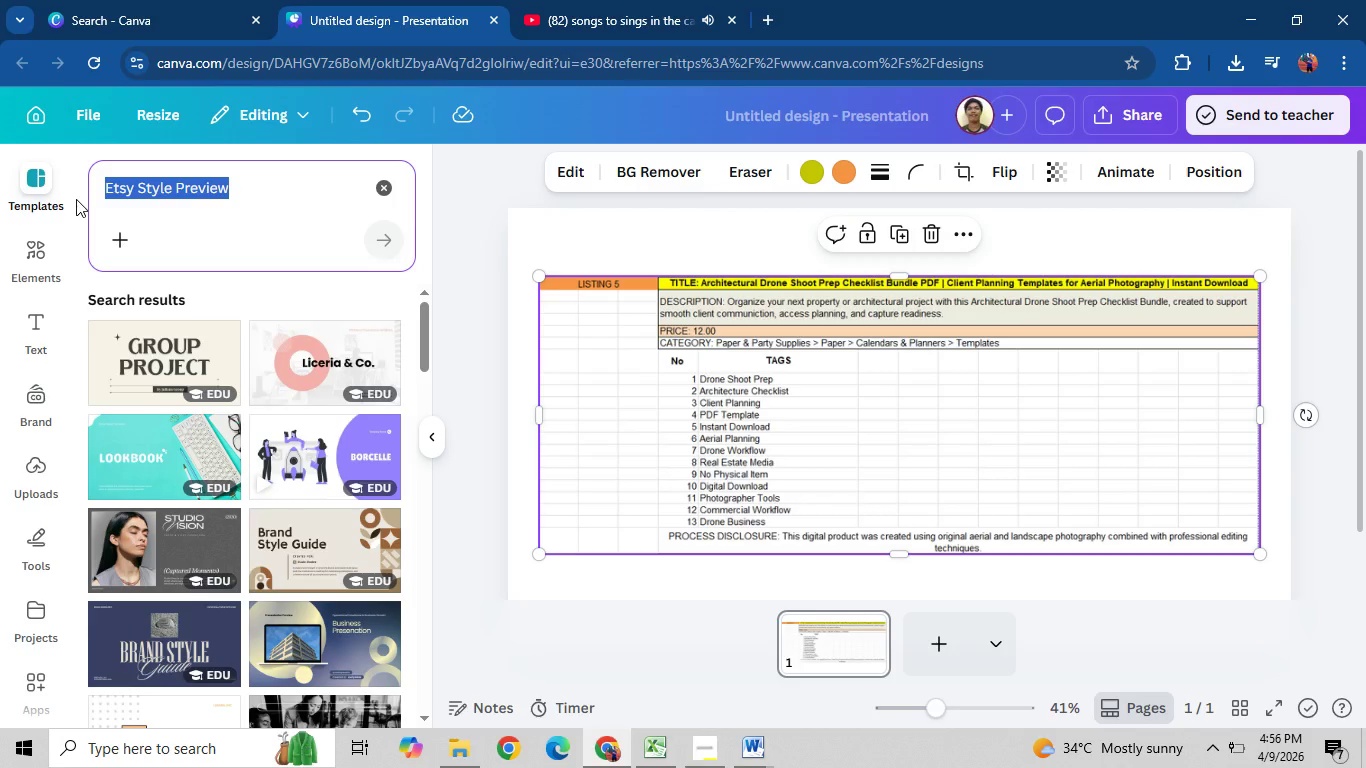 
type(Marketing)
 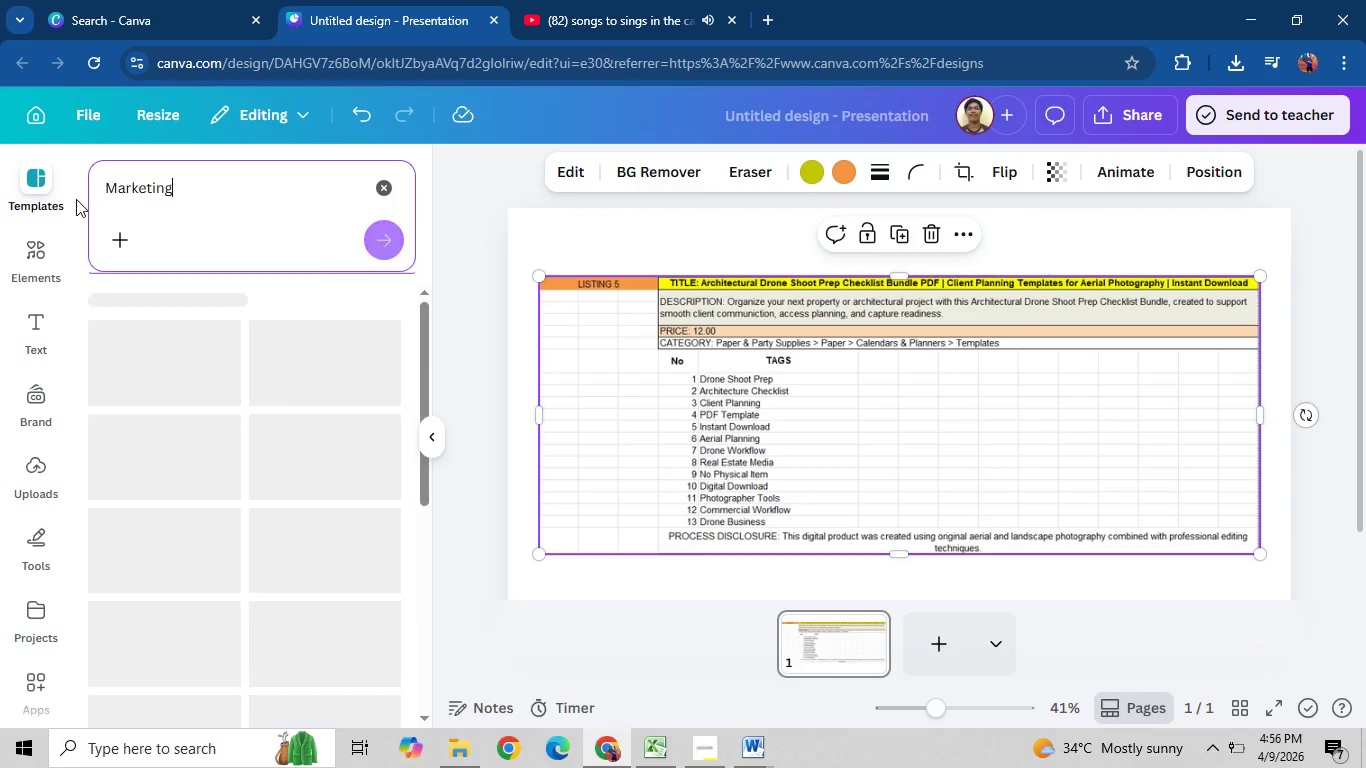 
key(Enter)
 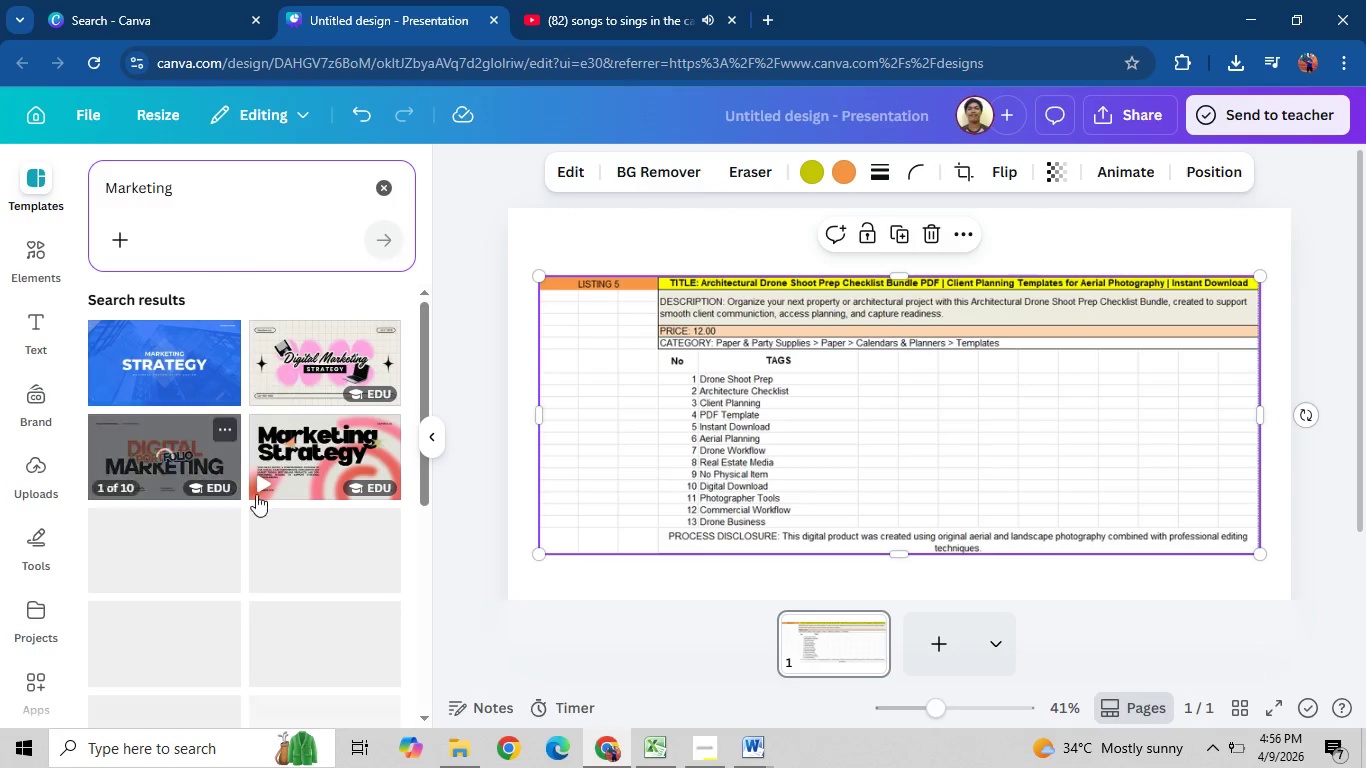 
scroll: coordinate [246, 475], scroll_direction: down, amount: 1.0
 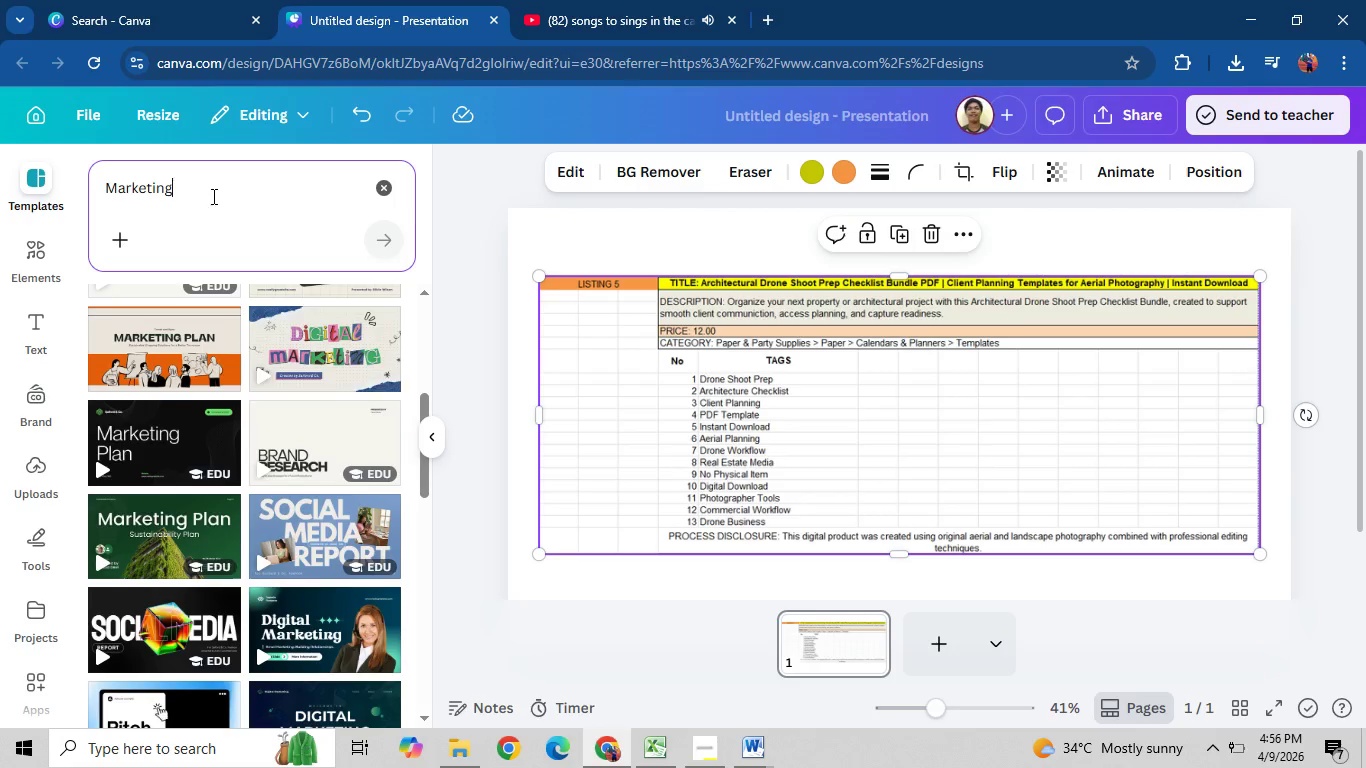 
wait(5.67)
 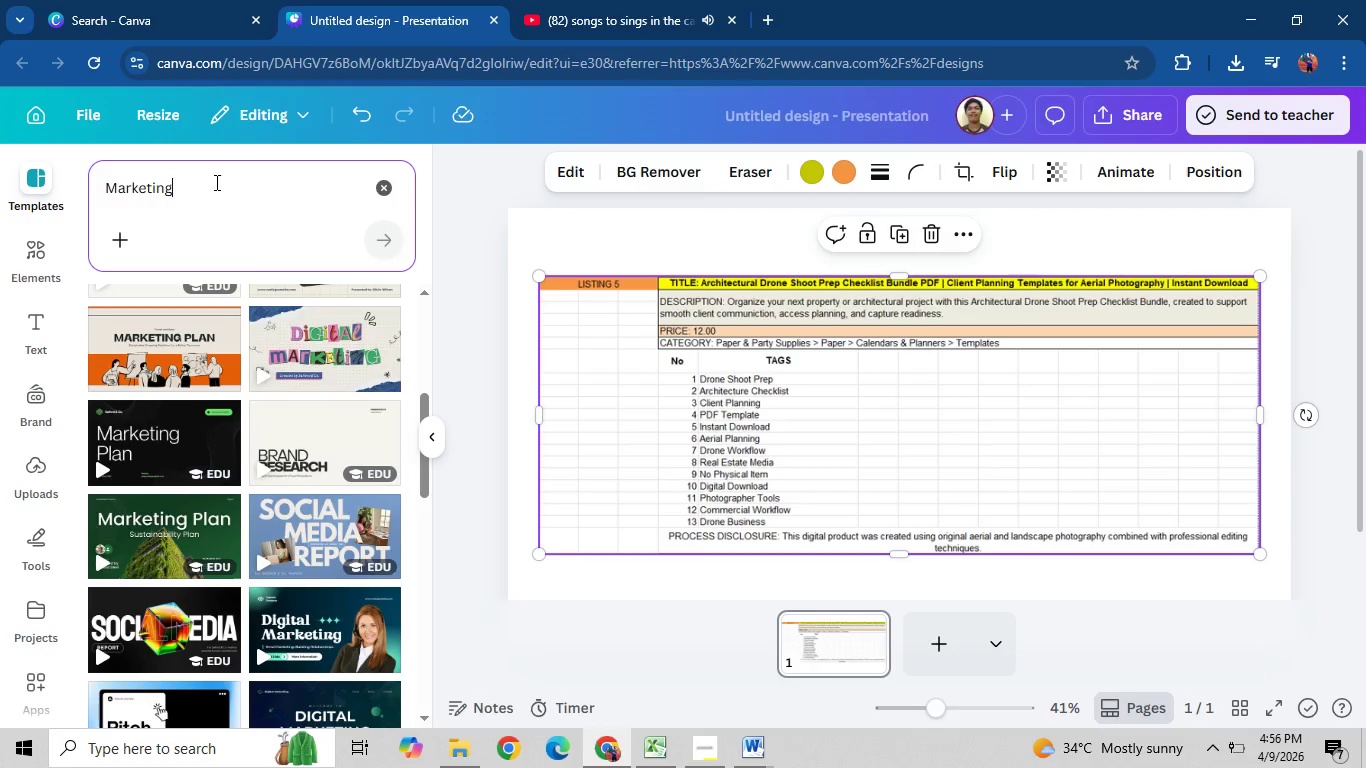 
left_click([27, 117])
 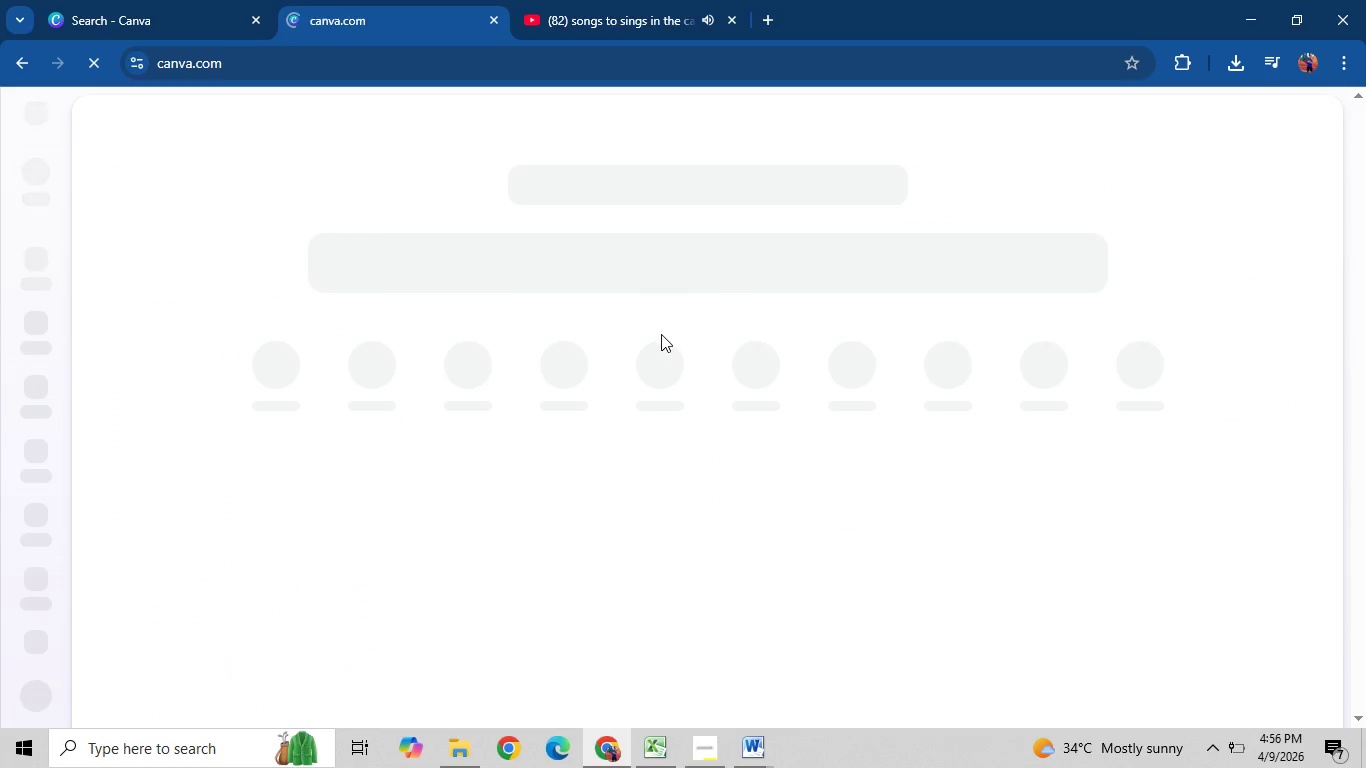 
wait(8.2)
 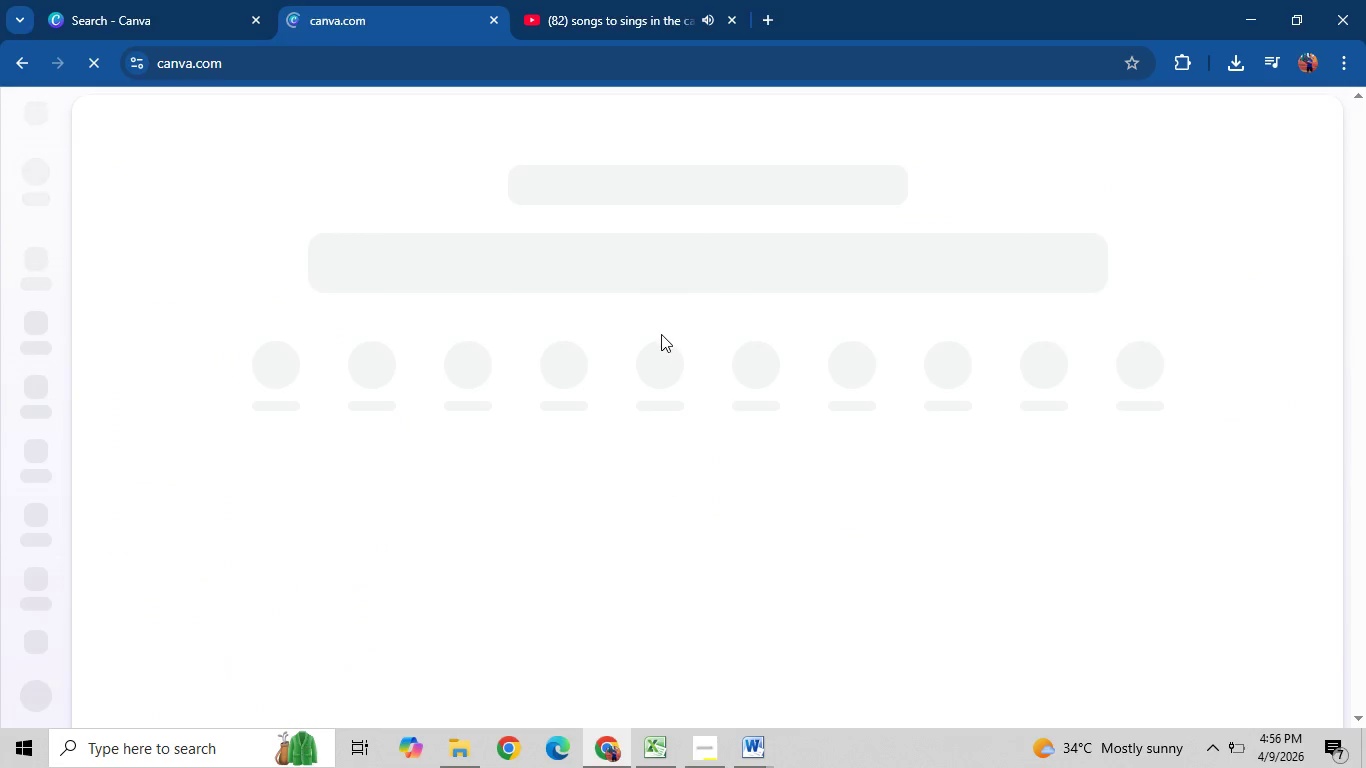 
left_click([424, 260])
 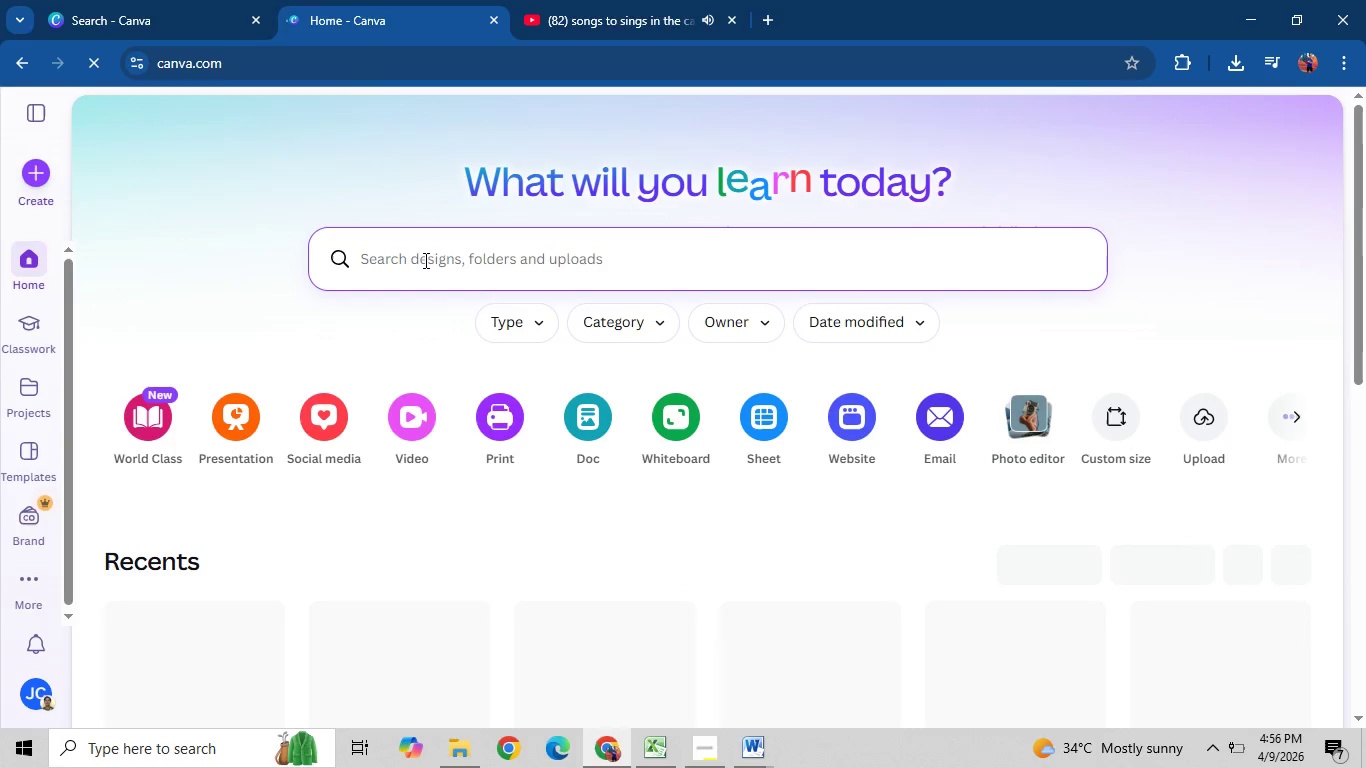 
type(Poster)
 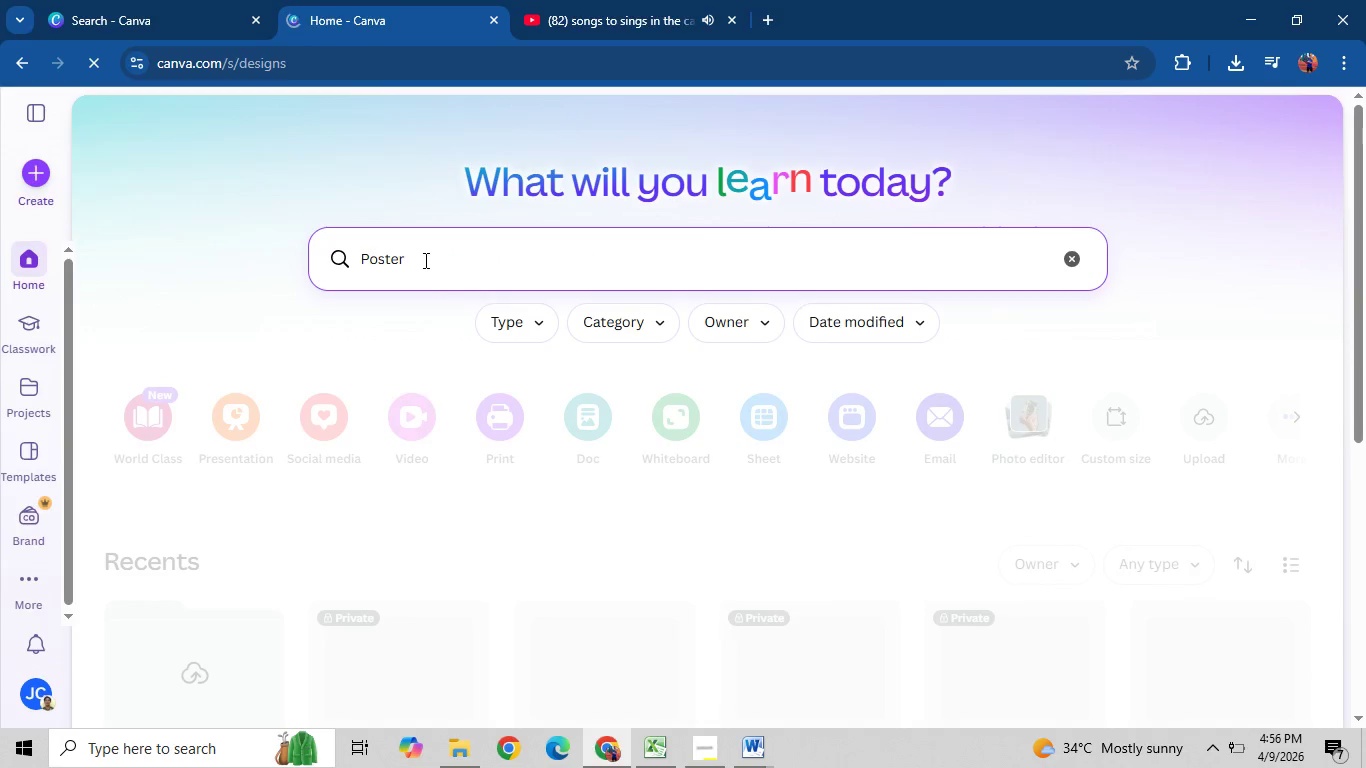 
hold_key(key=Backspace, duration=1.33)
 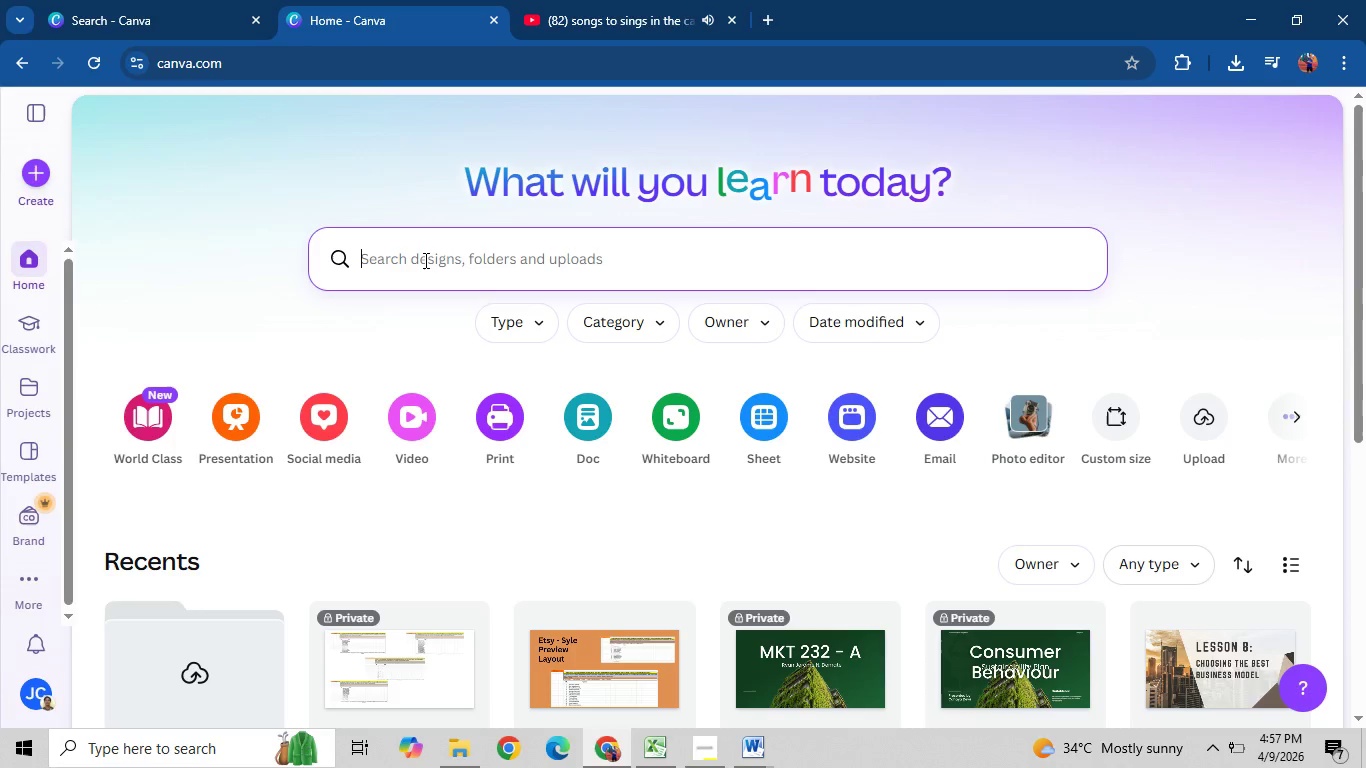 
type(MQa)
key(Backspace)
key(Backspace)
type(arketing)
 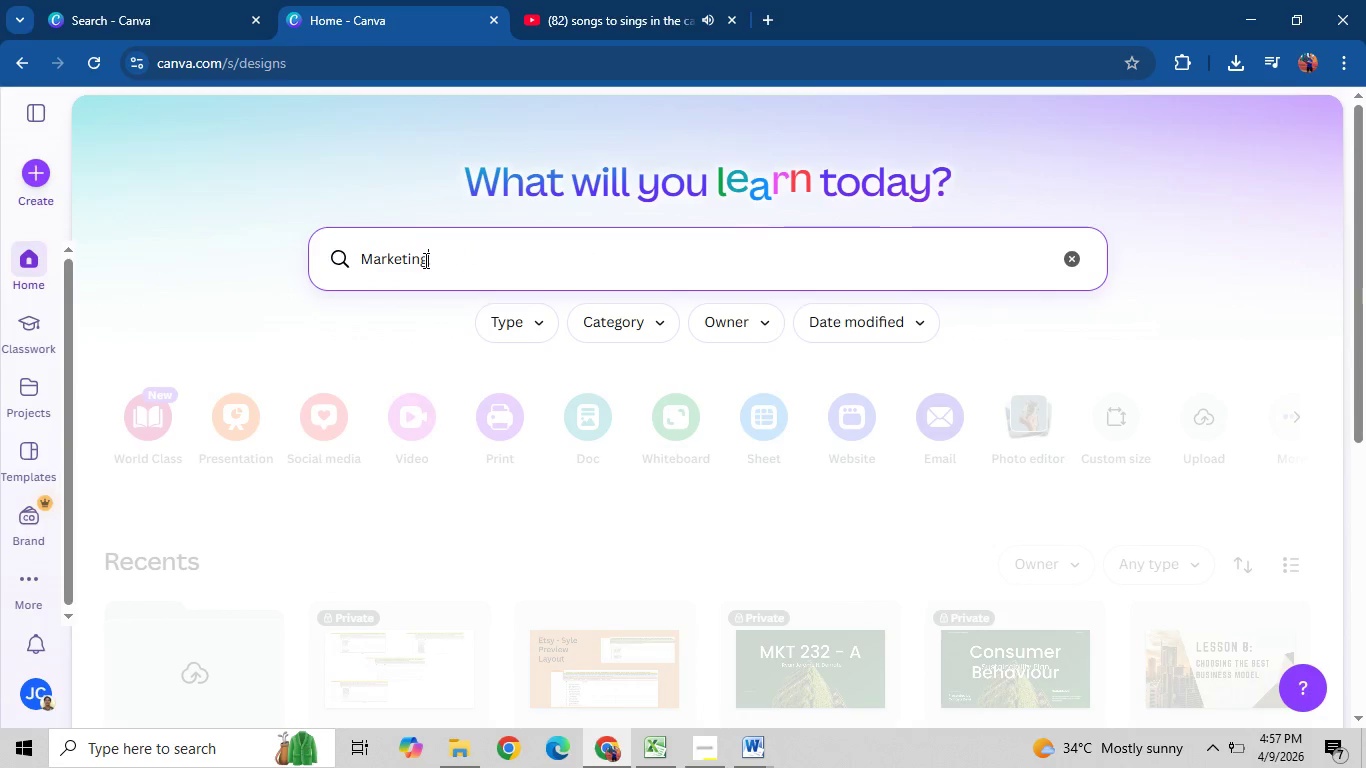 
key(Enter)
 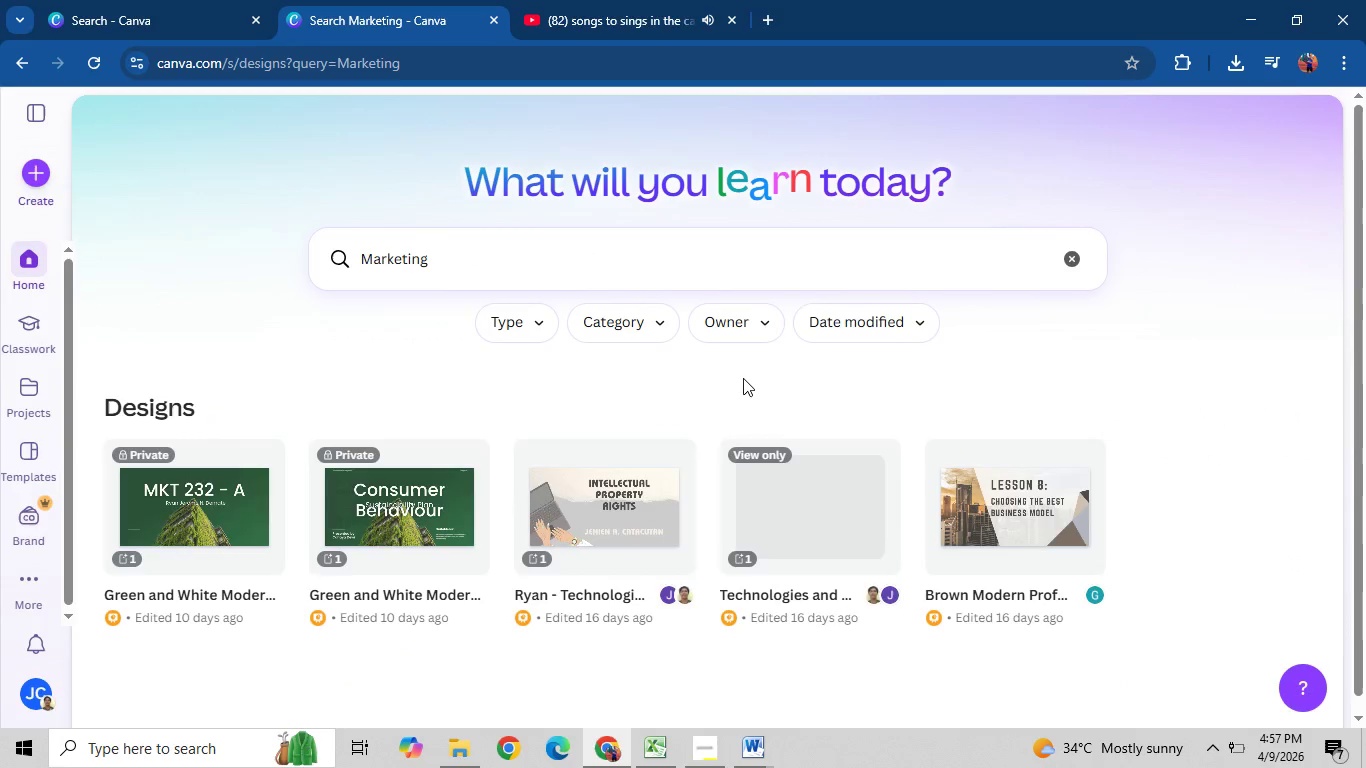 
scroll: coordinate [537, 501], scroll_direction: down, amount: 4.0
 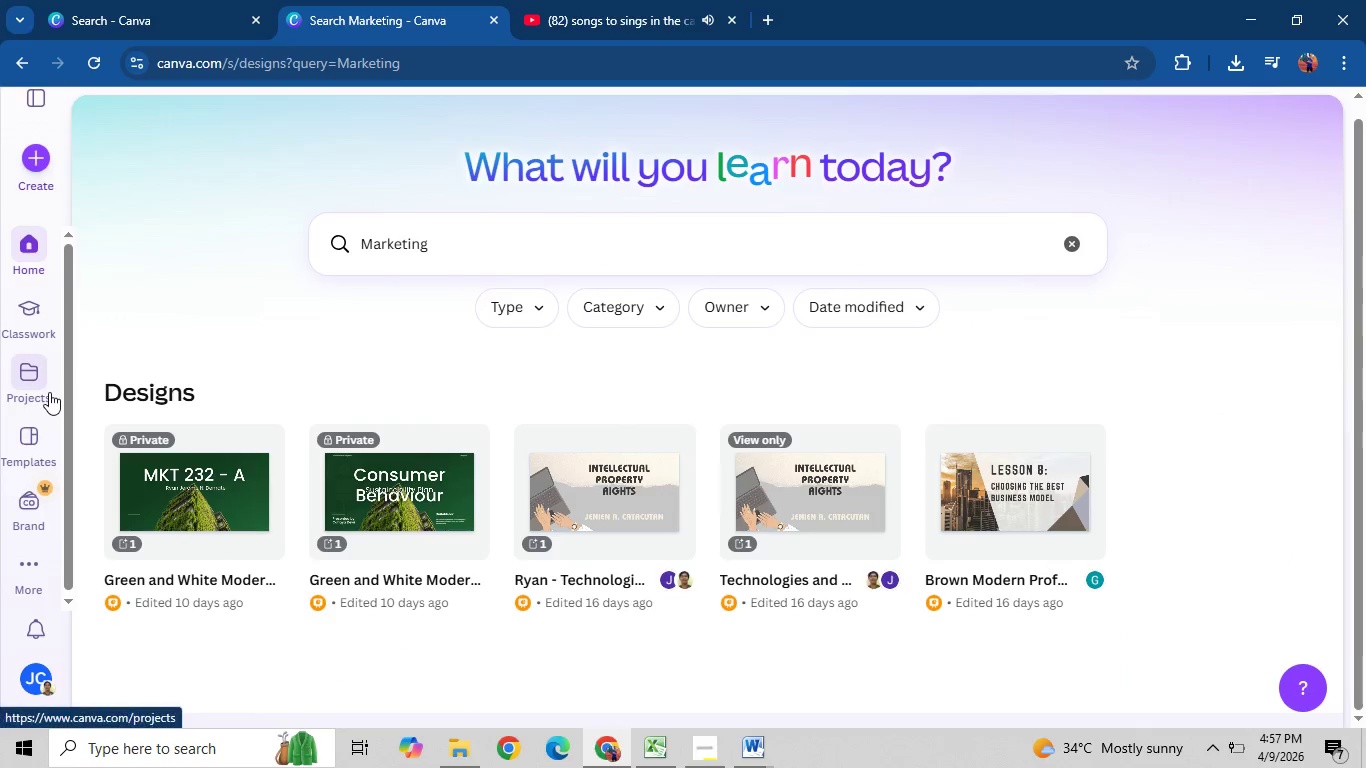 
left_click([40, 460])
 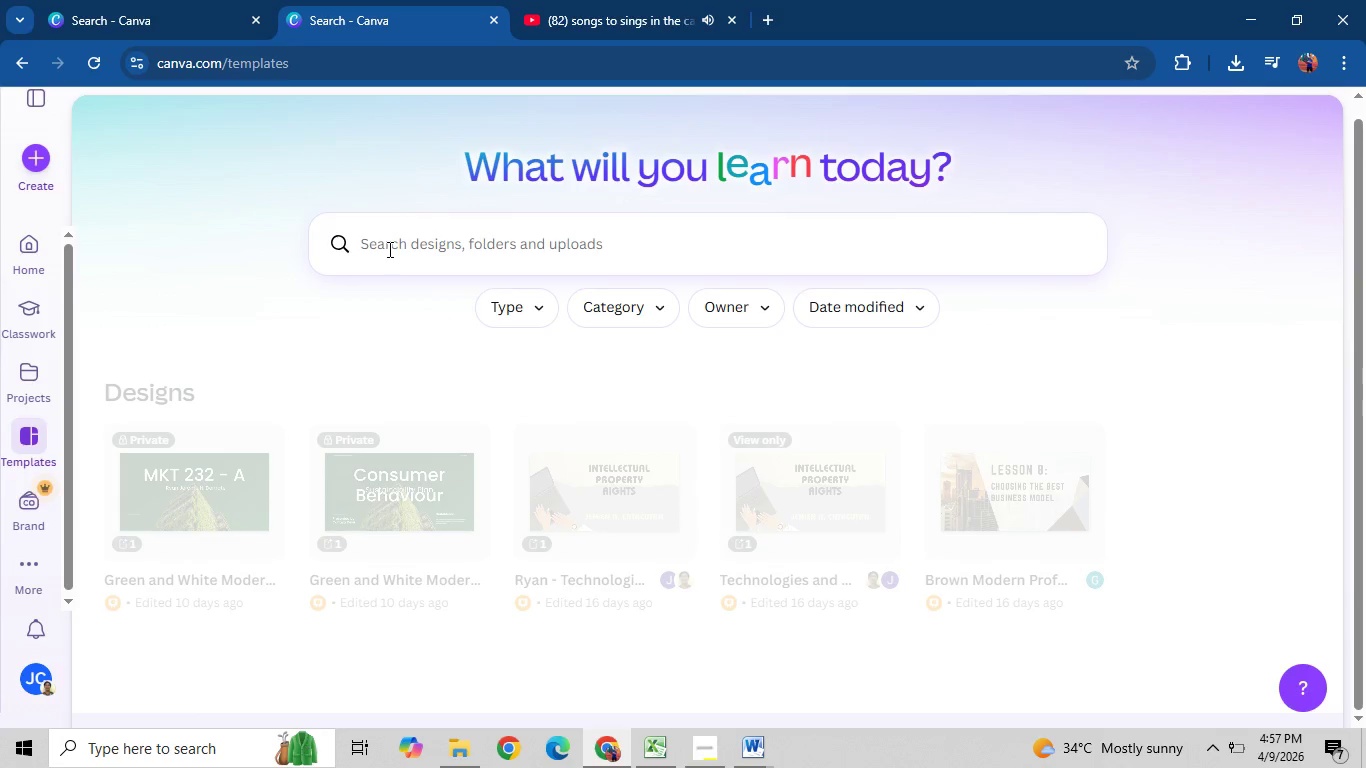 
left_click([388, 248])
 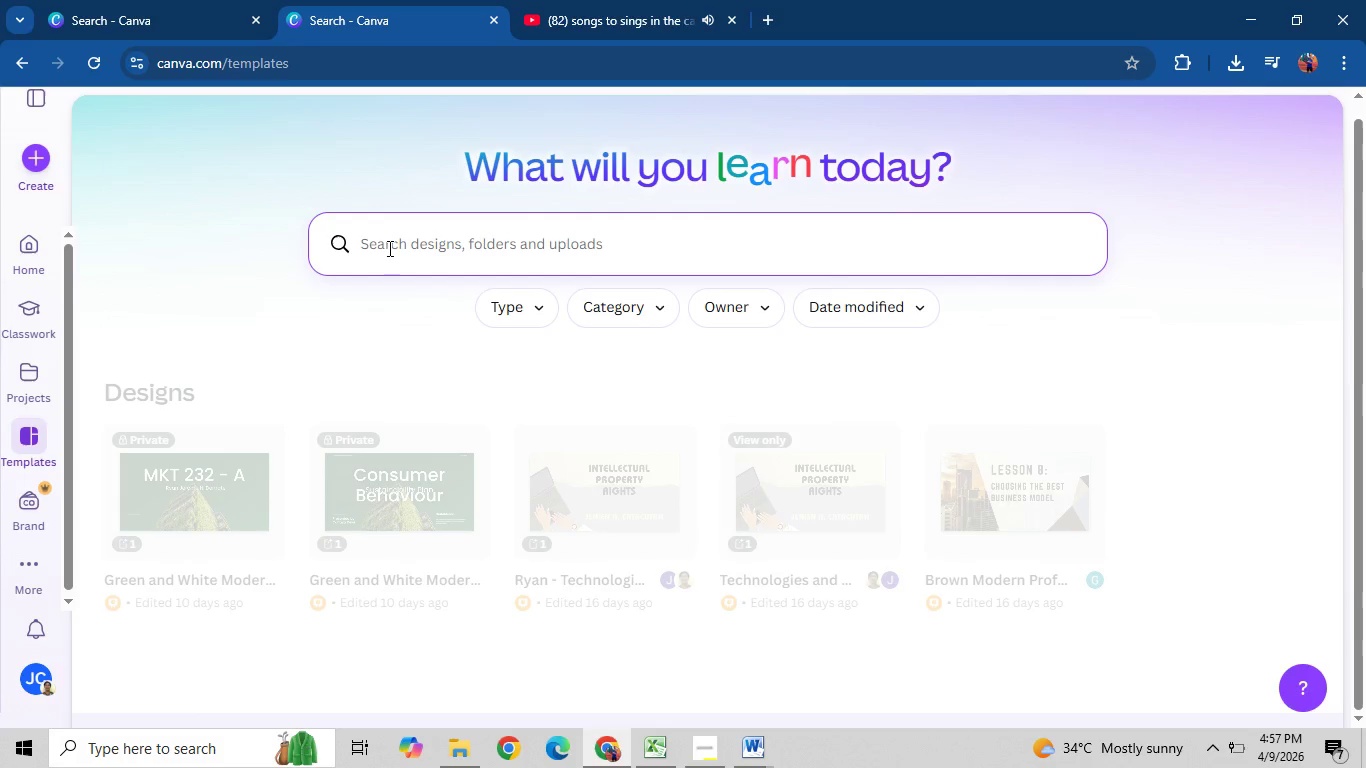 
type(MAr)
 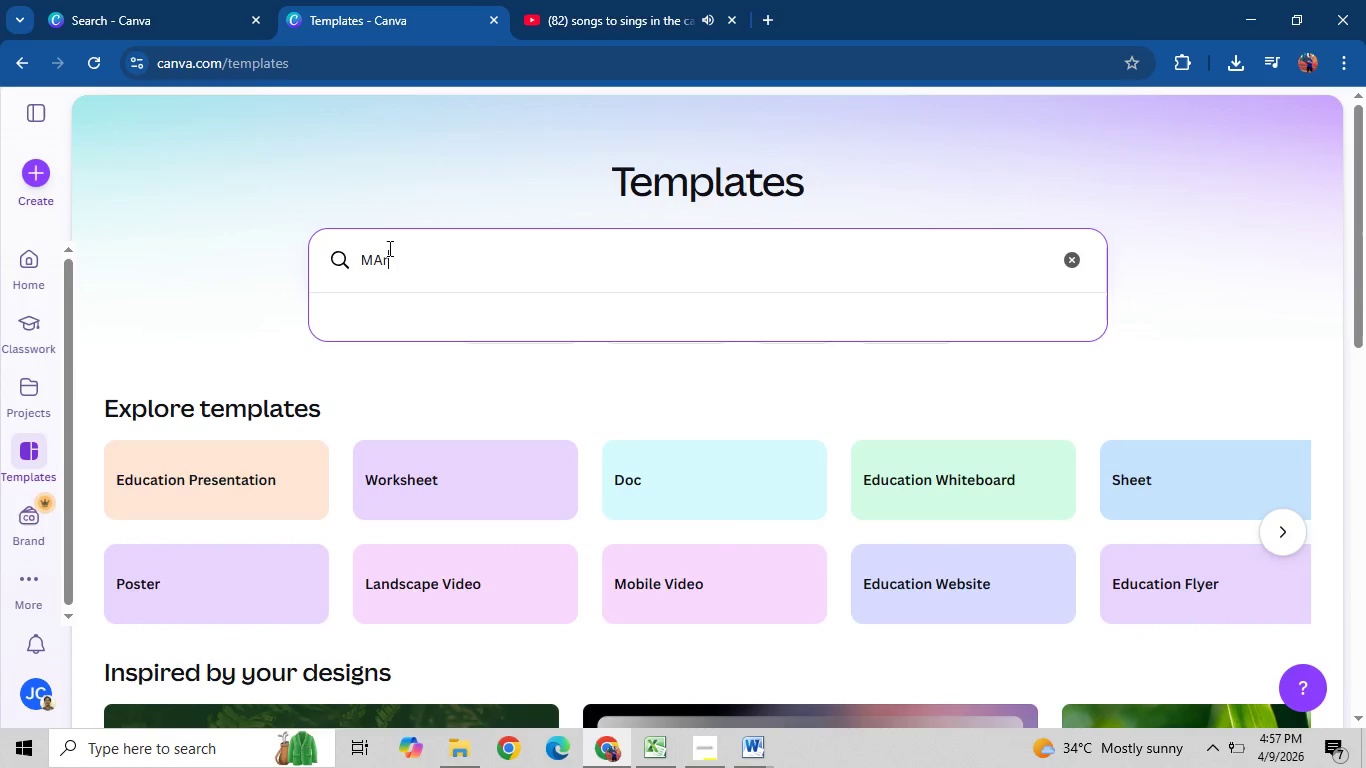 
type(keting)
 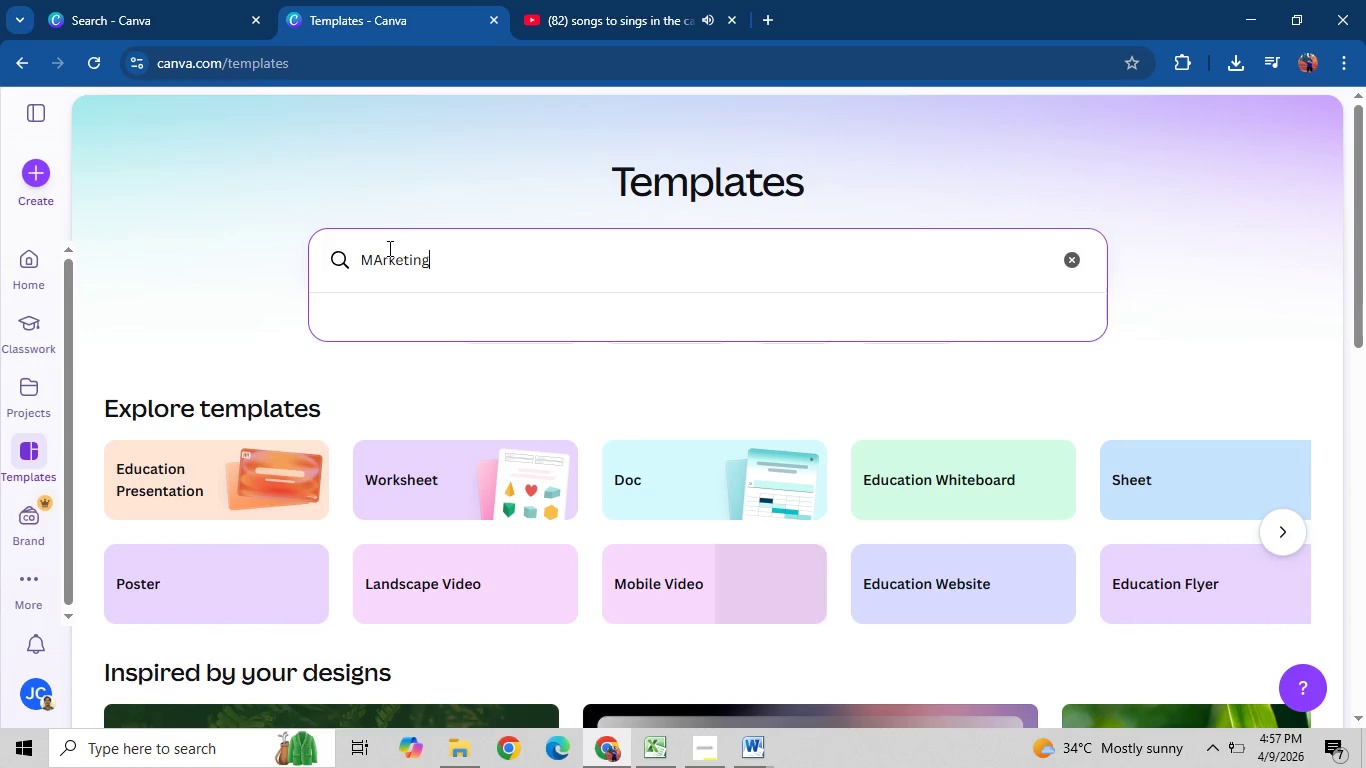 
key(Enter)
 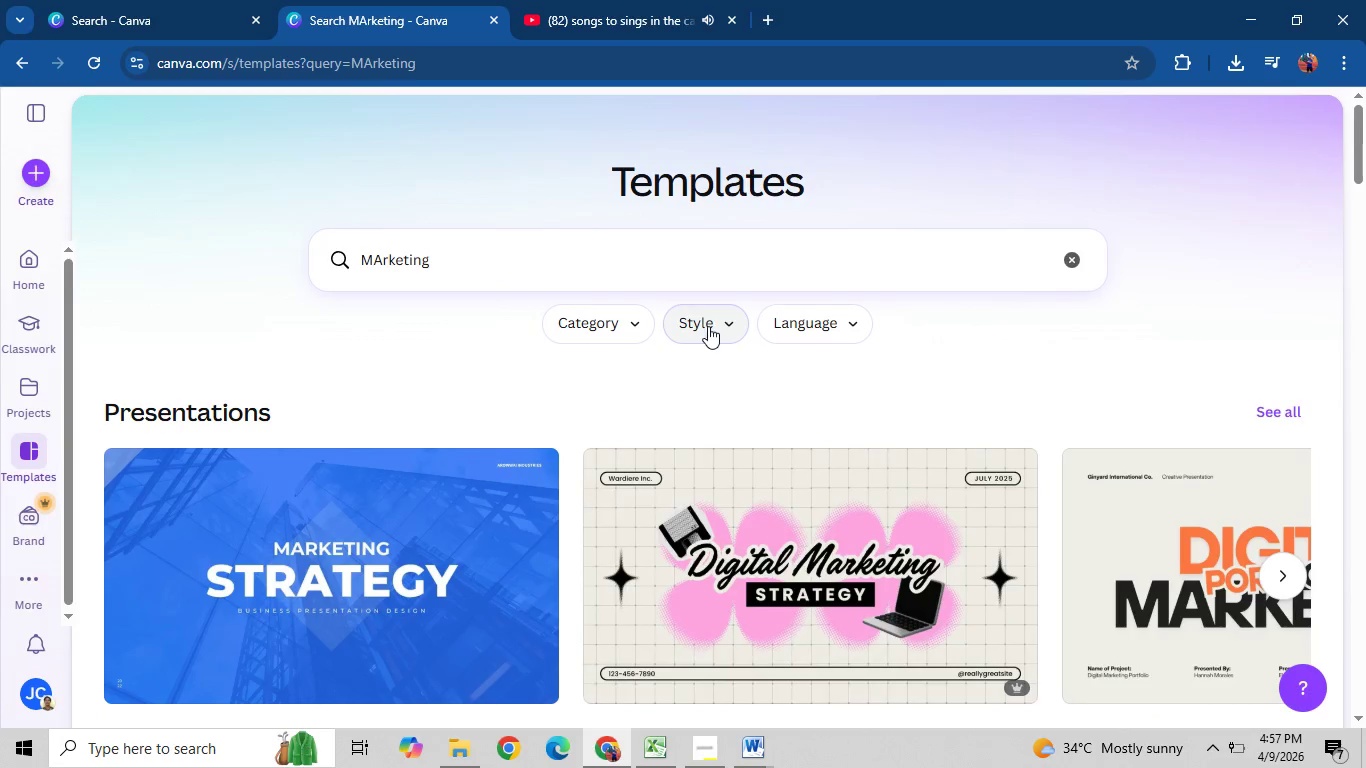 
scroll: coordinate [588, 516], scroll_direction: down, amount: 1.0
 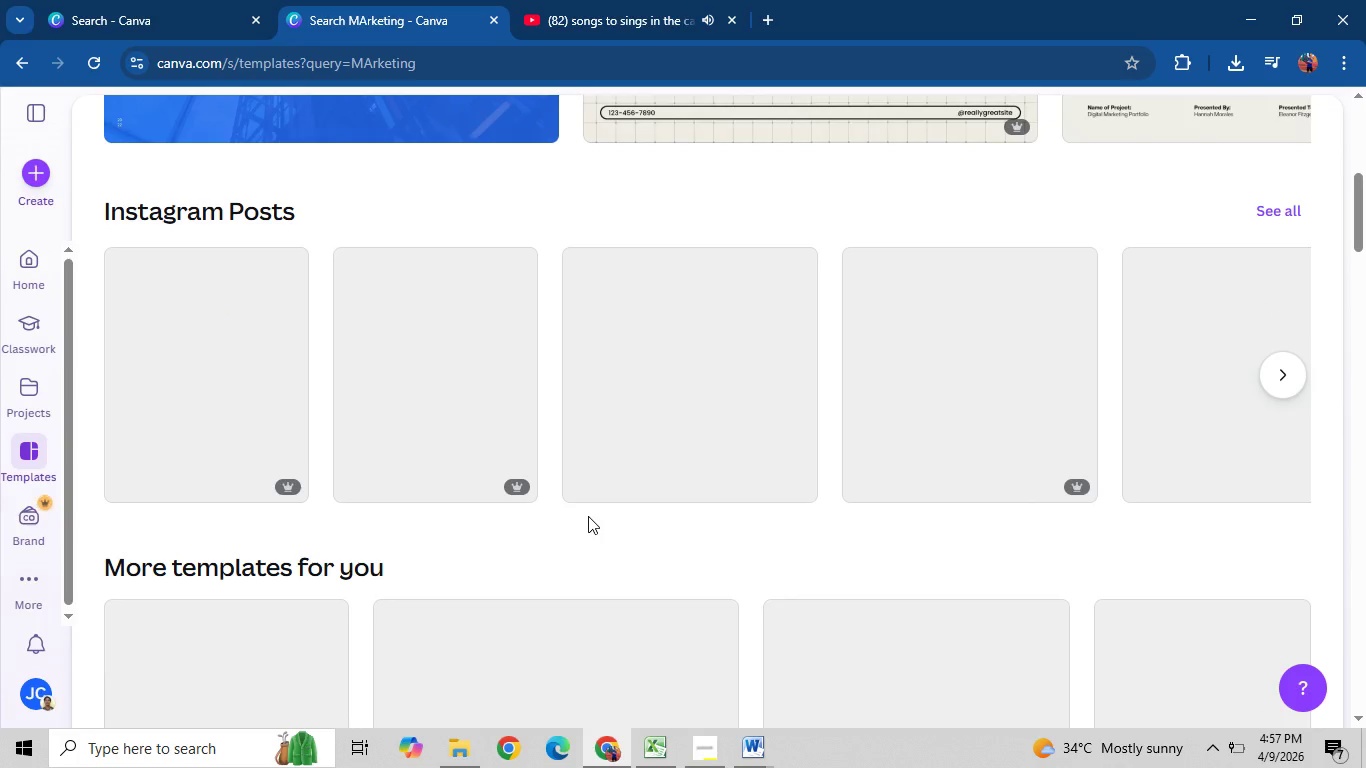 
scroll: coordinate [588, 516], scroll_direction: up, amount: 1.0
 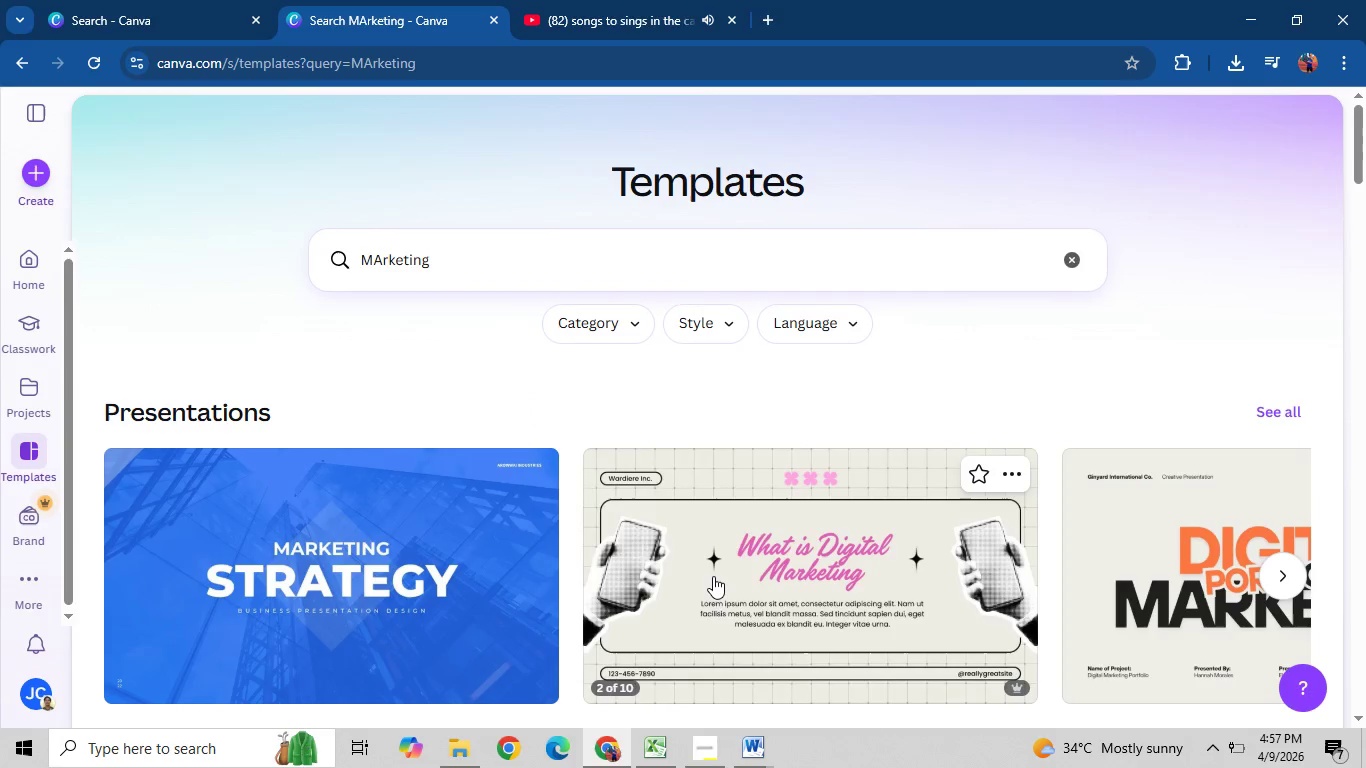 
left_click([713, 576])
 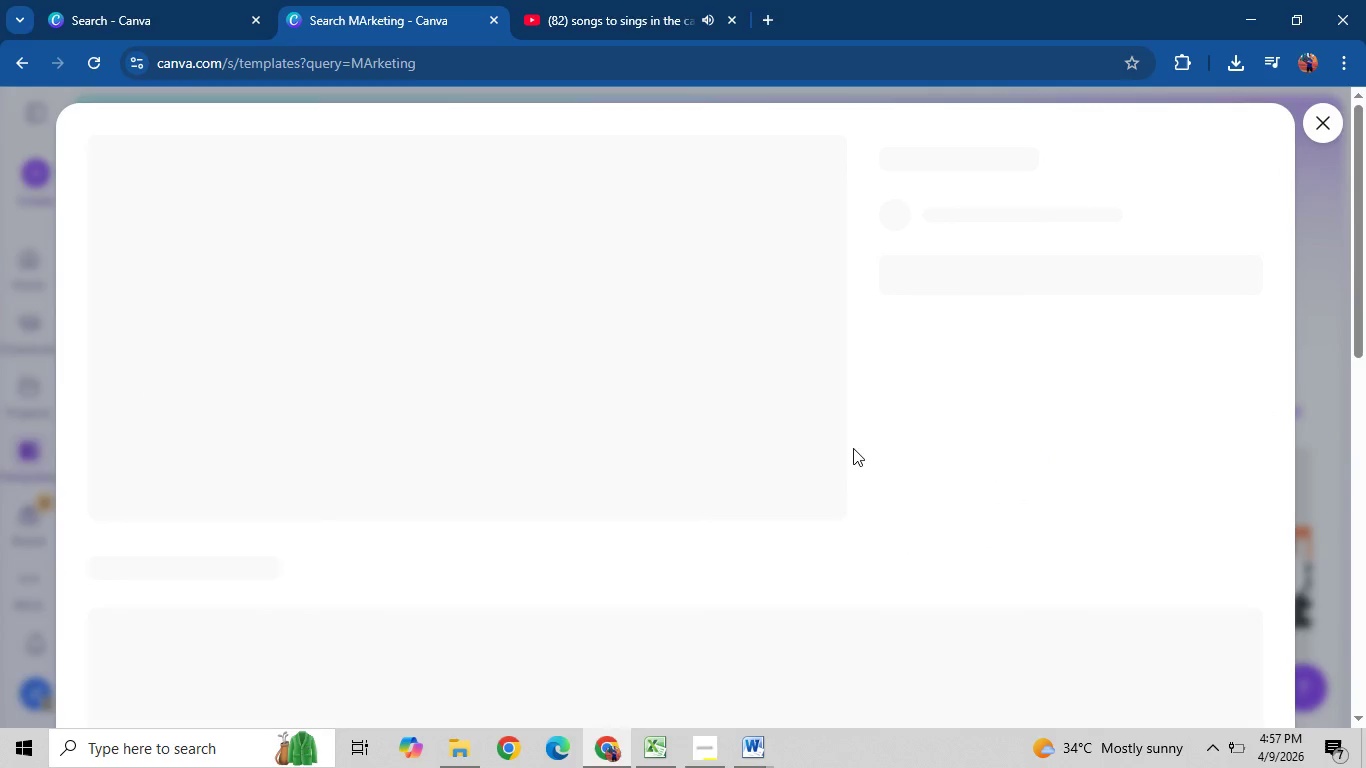 
left_click([938, 395])
 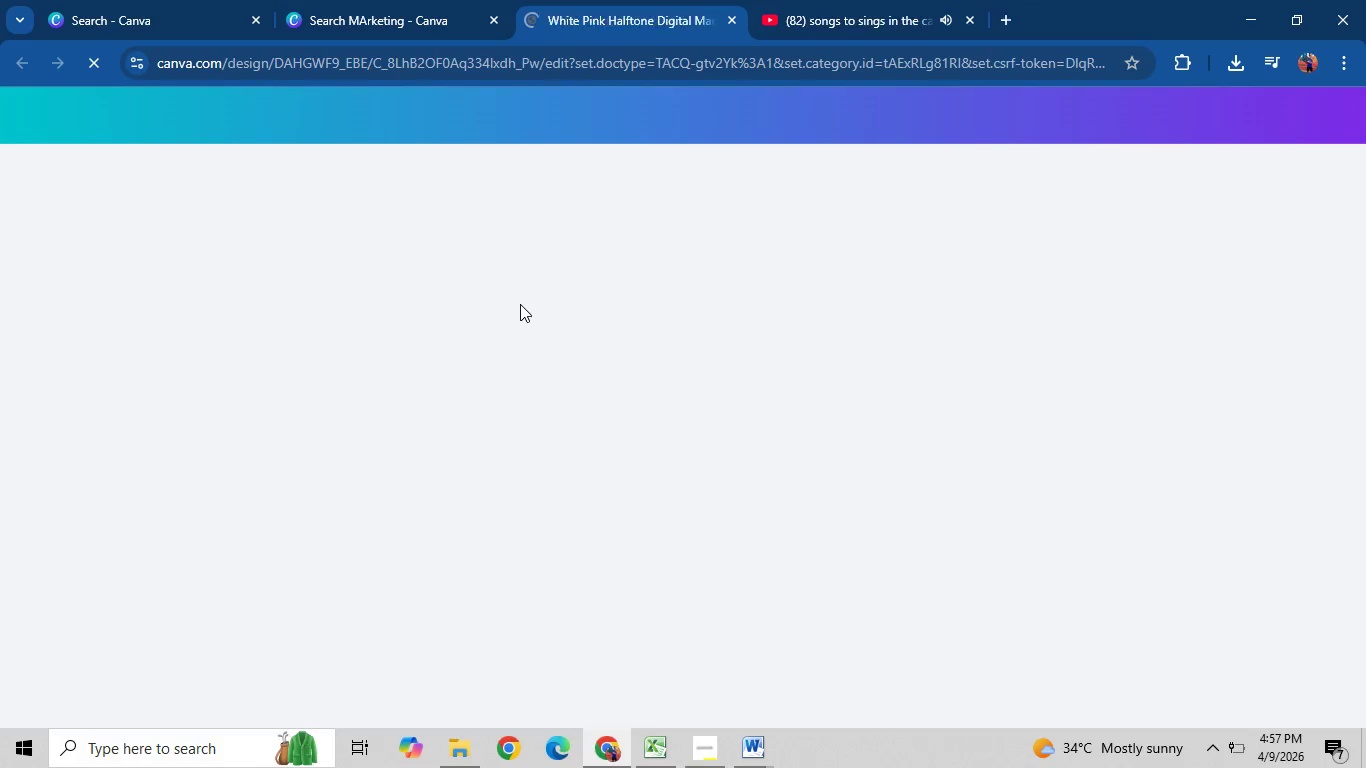 
mouse_move([506, 339])
 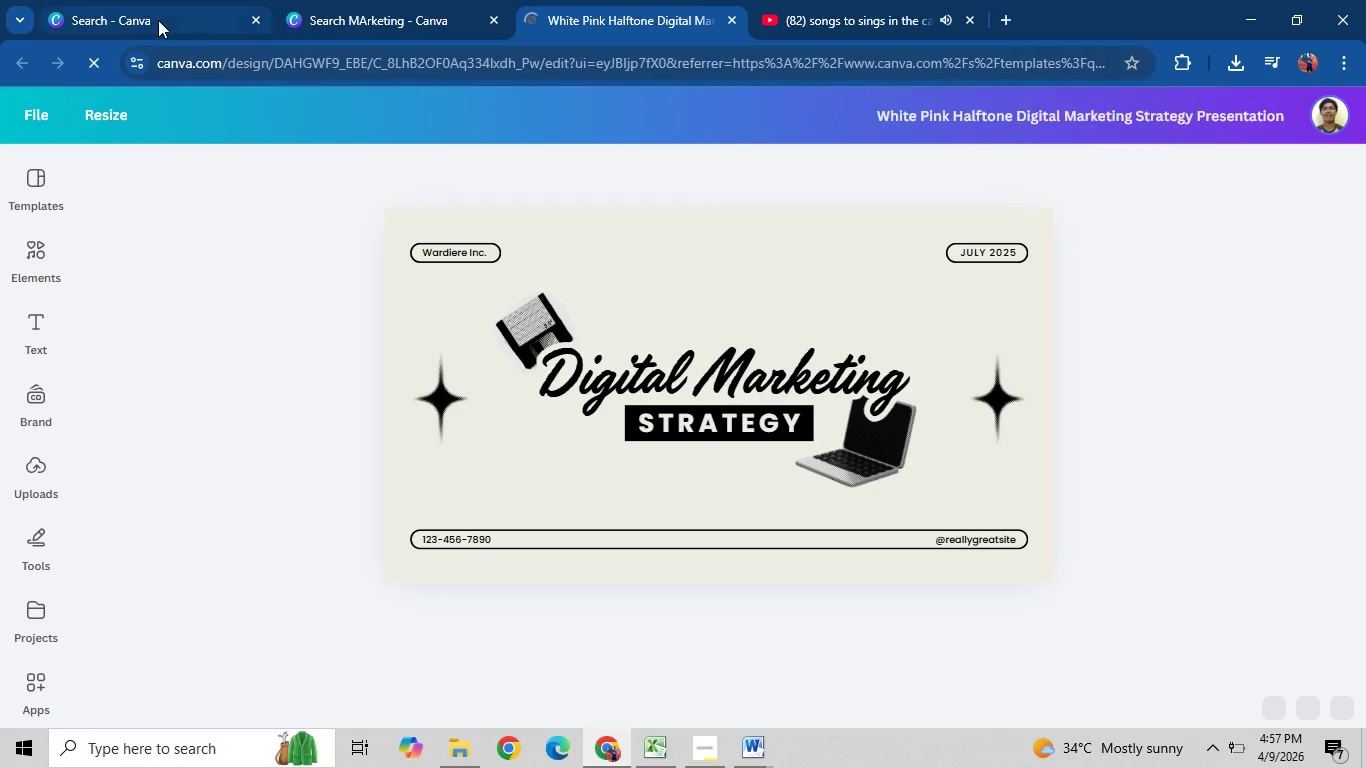 
wait(6.33)
 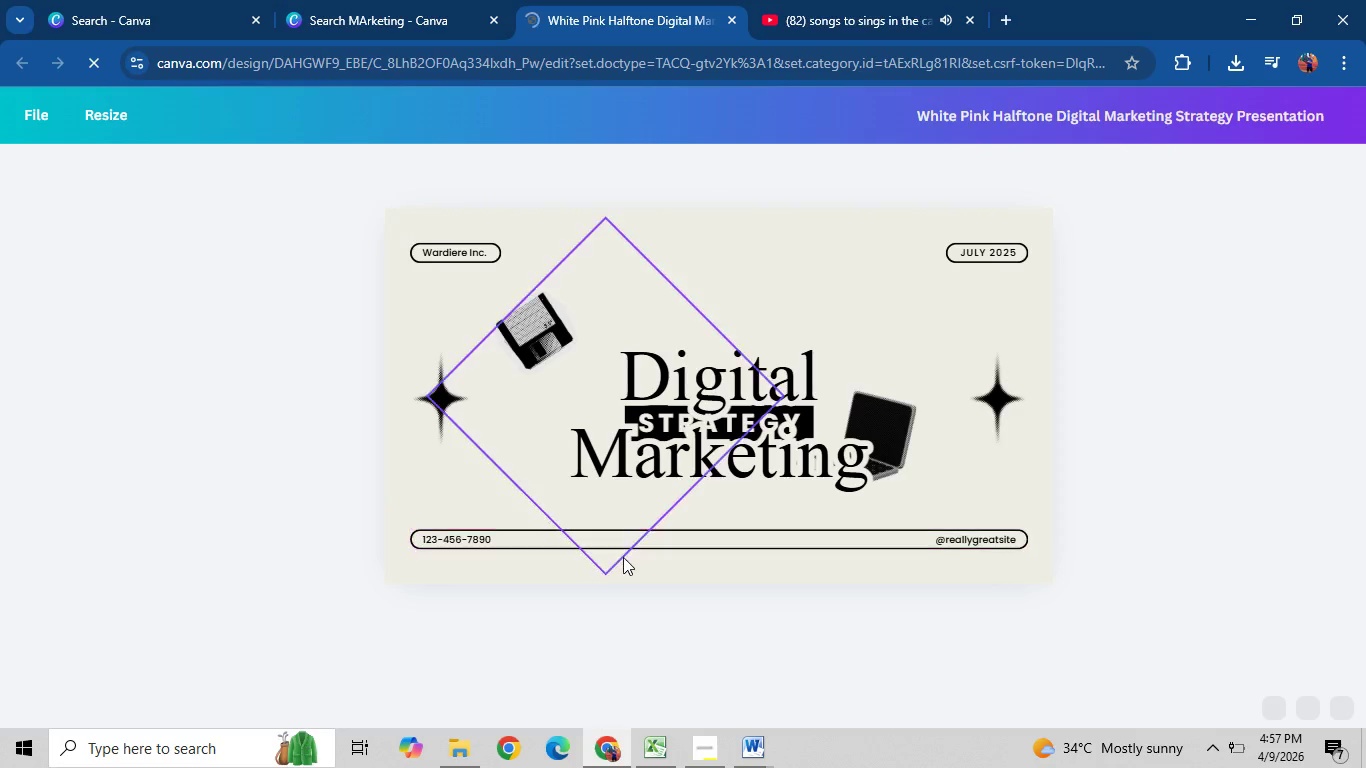 
left_click([695, 758])